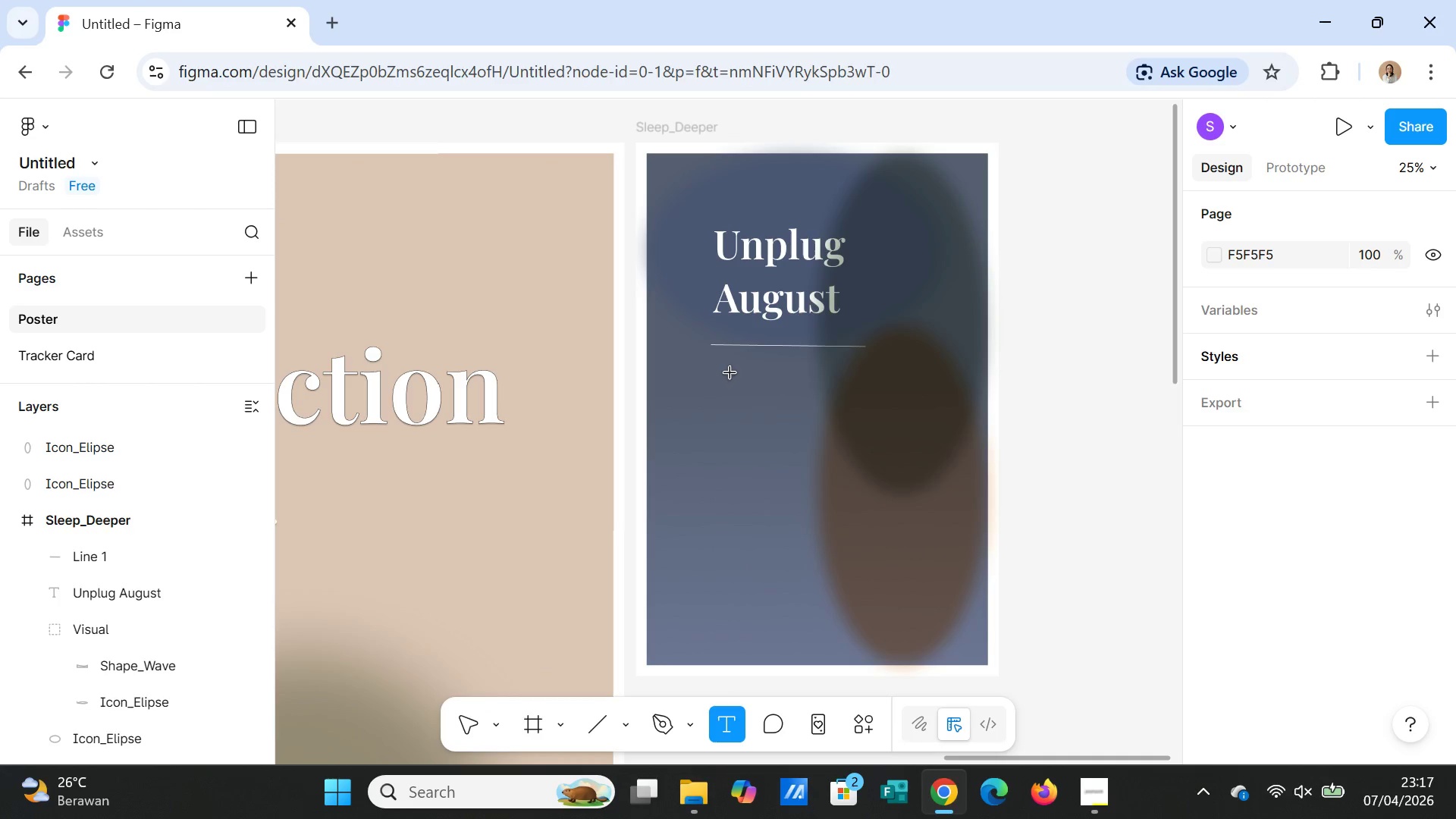 
left_click_drag(start_coordinate=[726, 371], to_coordinate=[846, 394])
 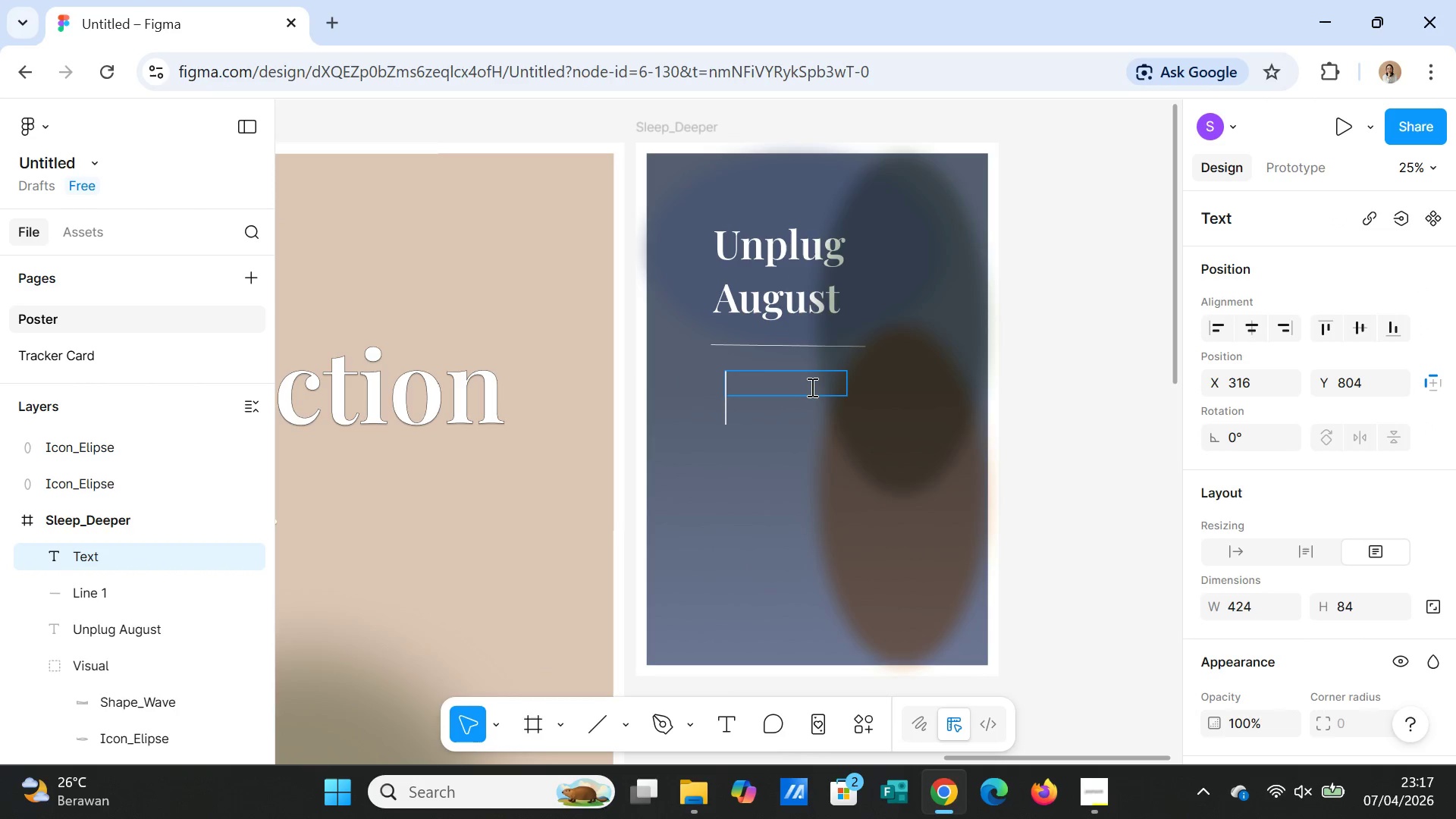 
type(Last screen.)
 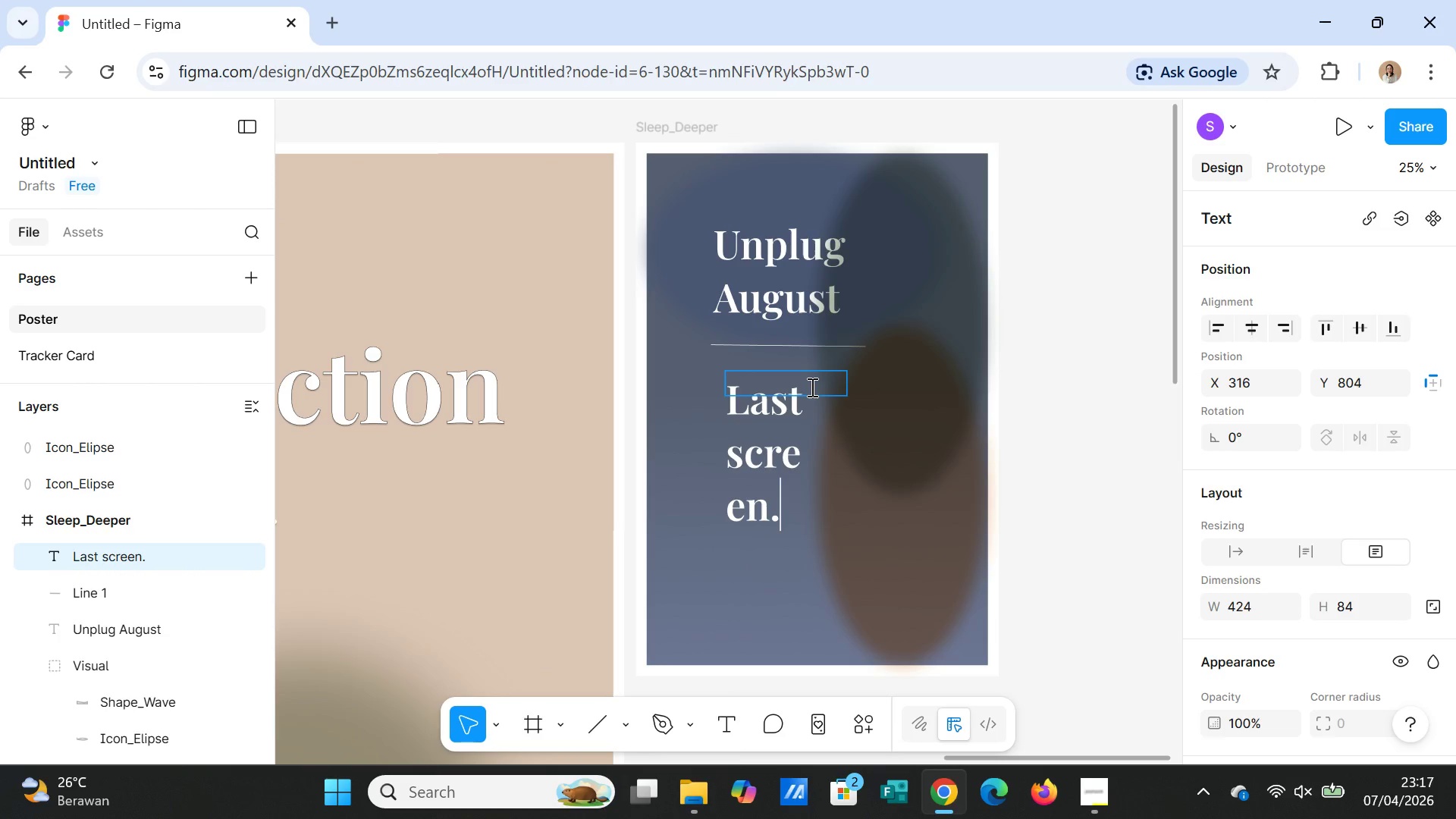 
key(Enter)
 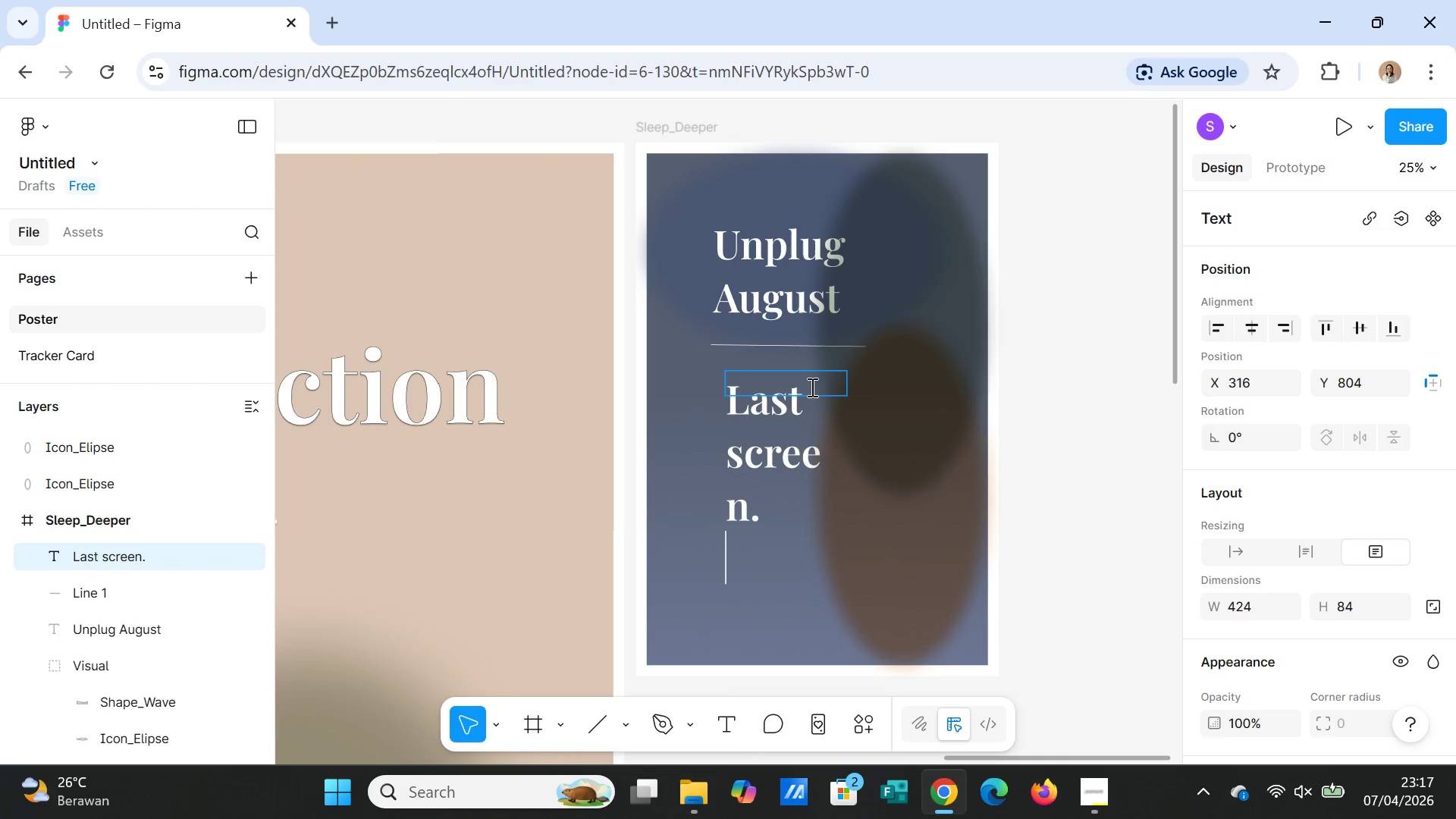 
type(More life.)
 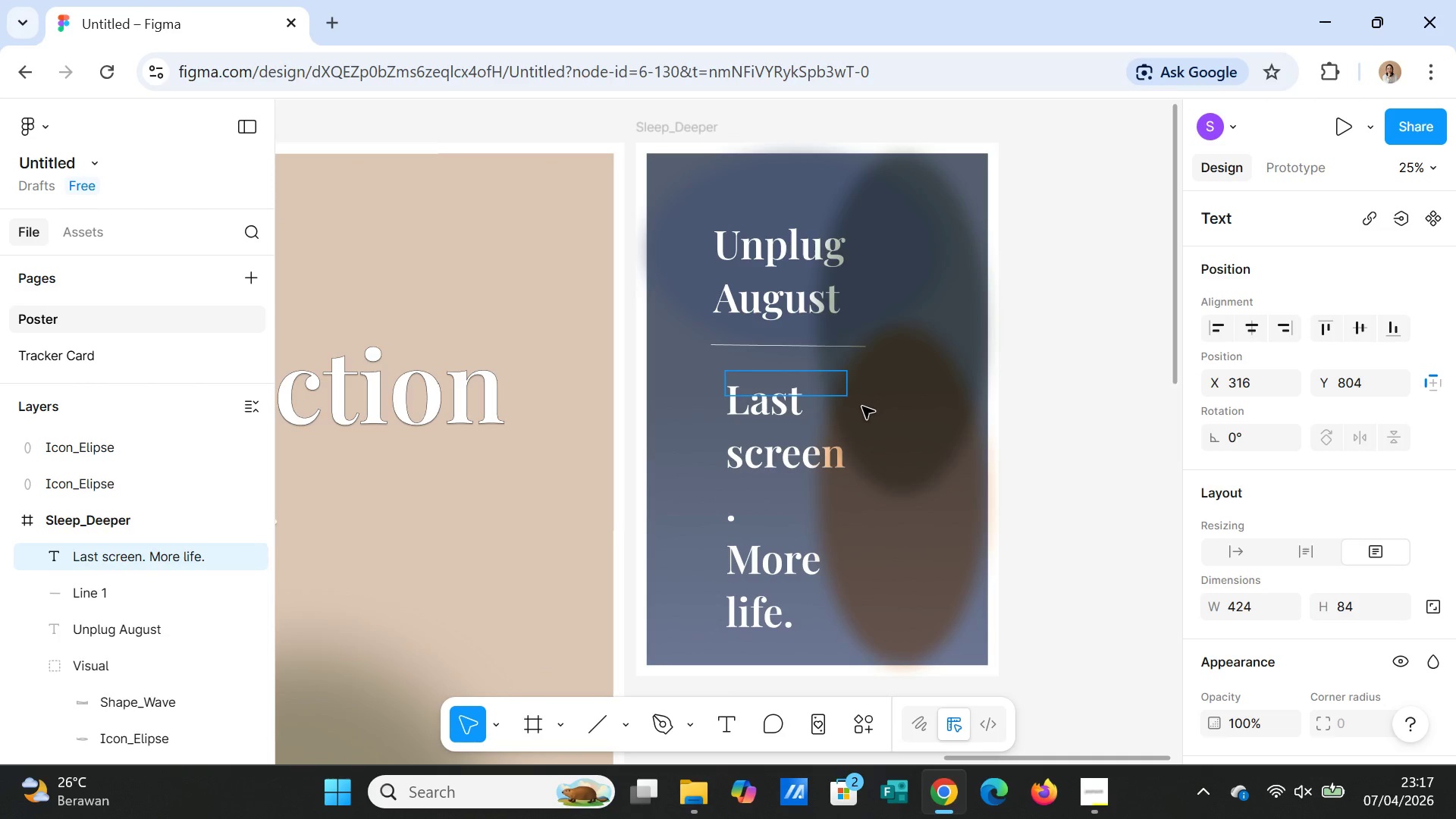 
left_click([915, 498])
 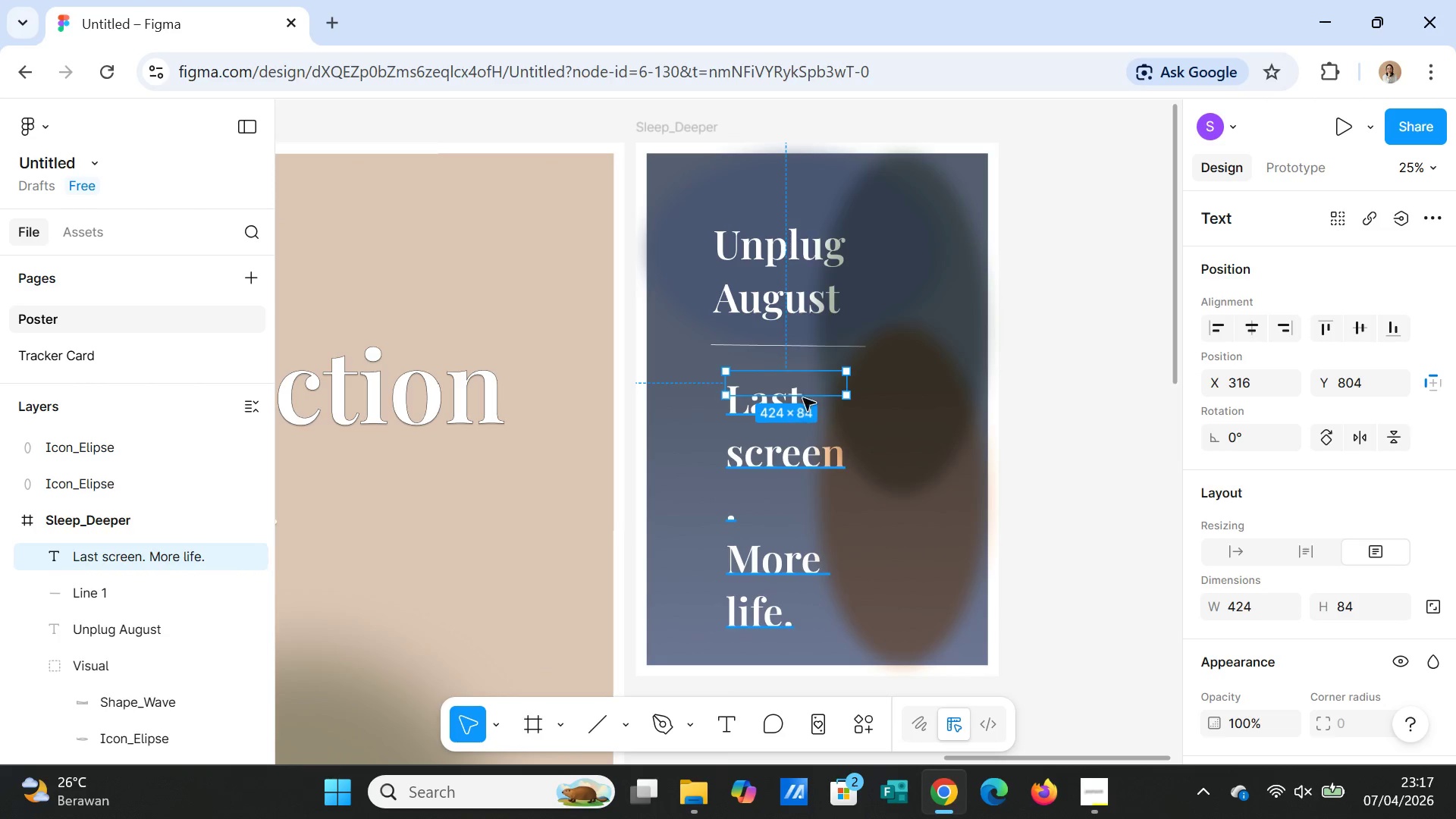 
left_click([811, 393])
 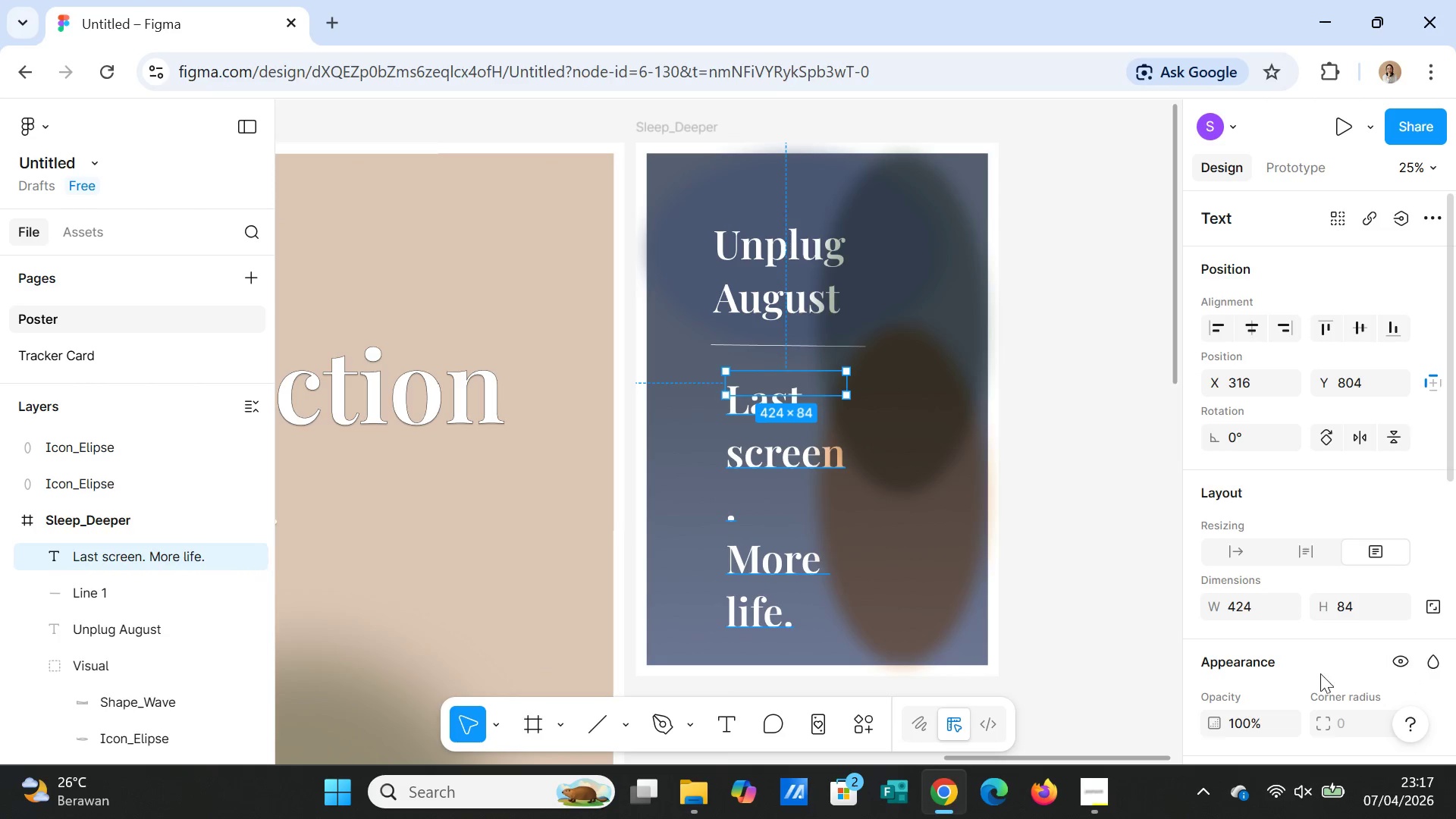 
scroll: coordinate [1357, 653], scroll_direction: down, amount: 3.0
 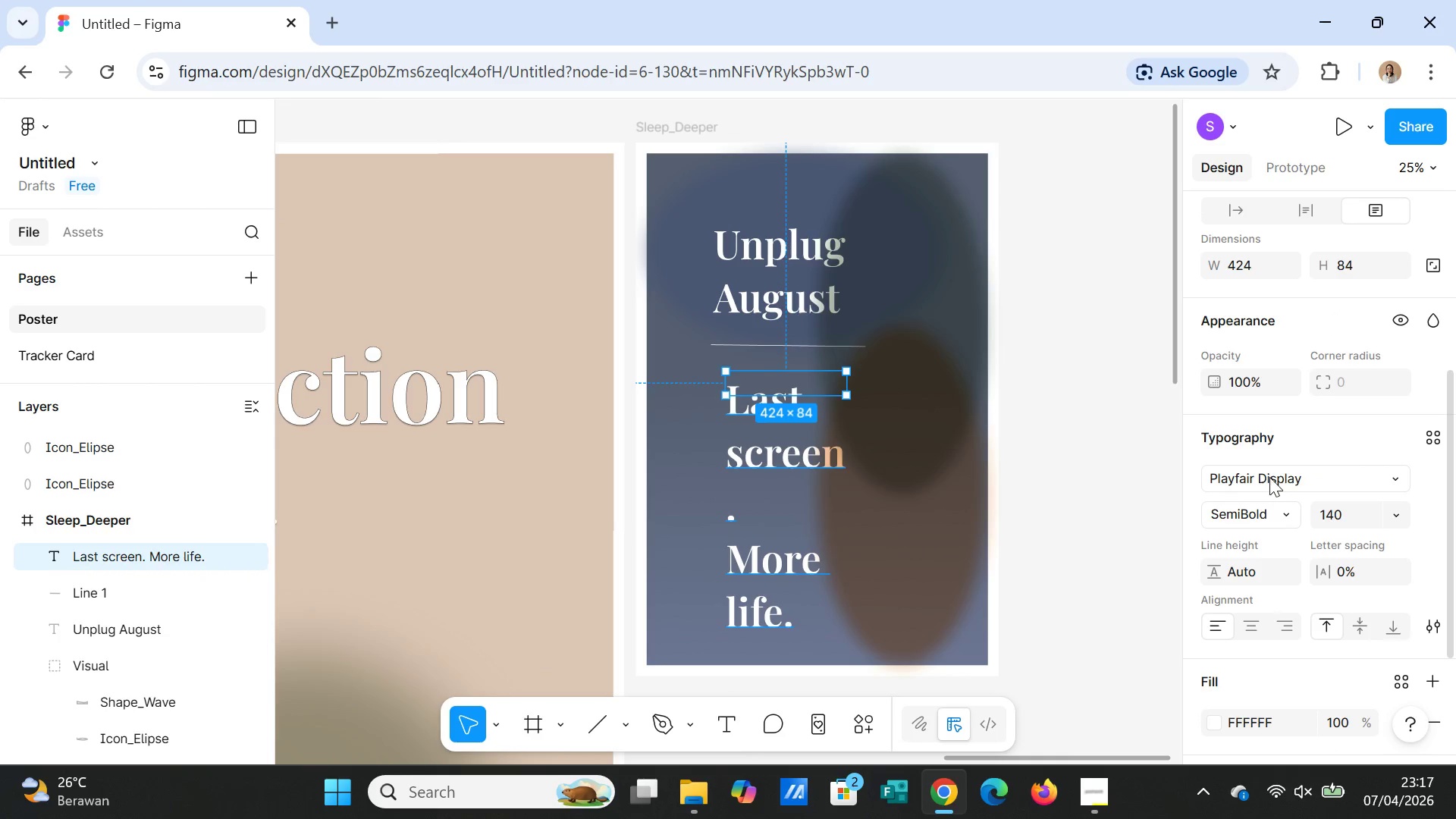 
left_click([1269, 473])
 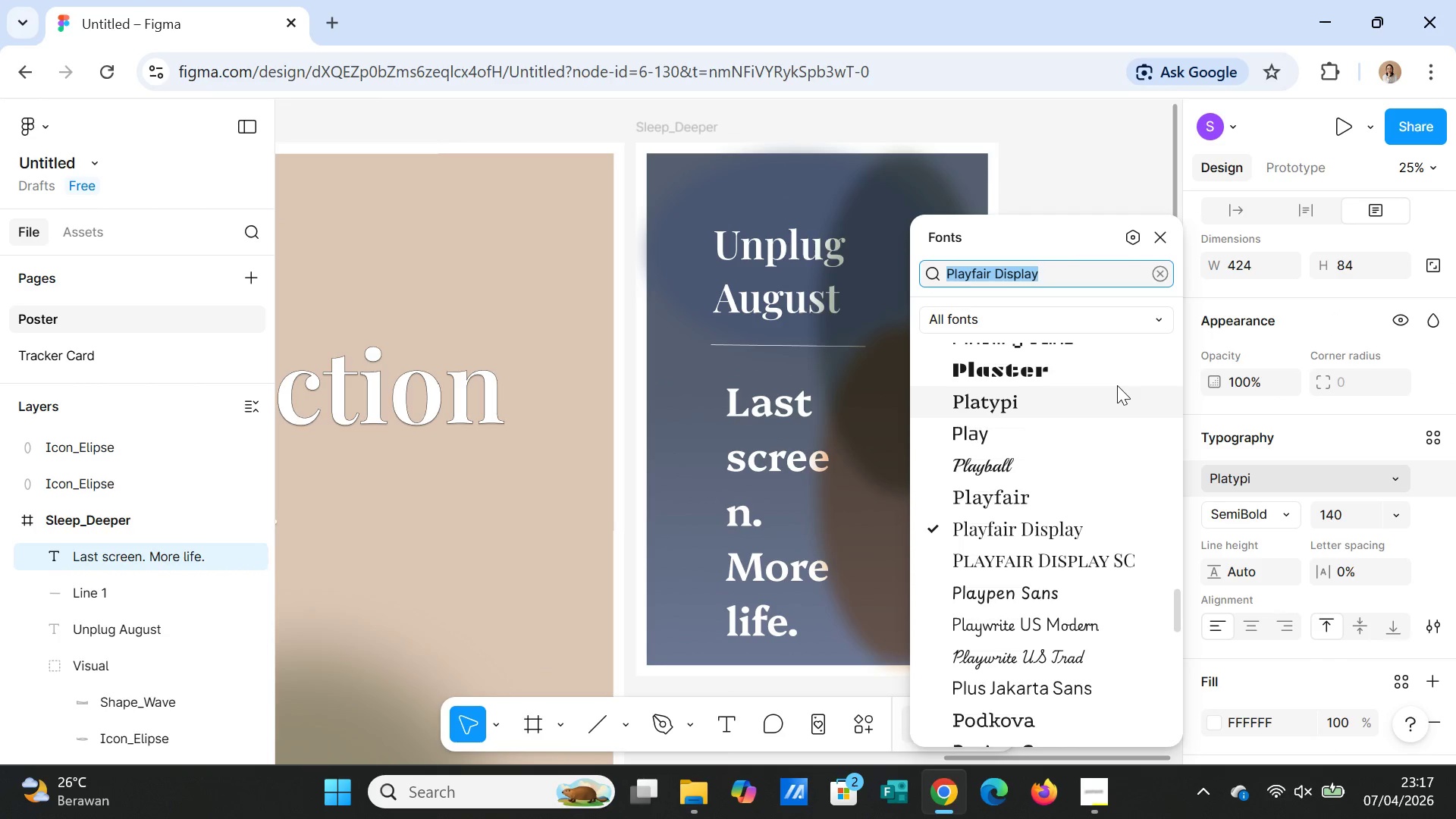 
type(inter)
 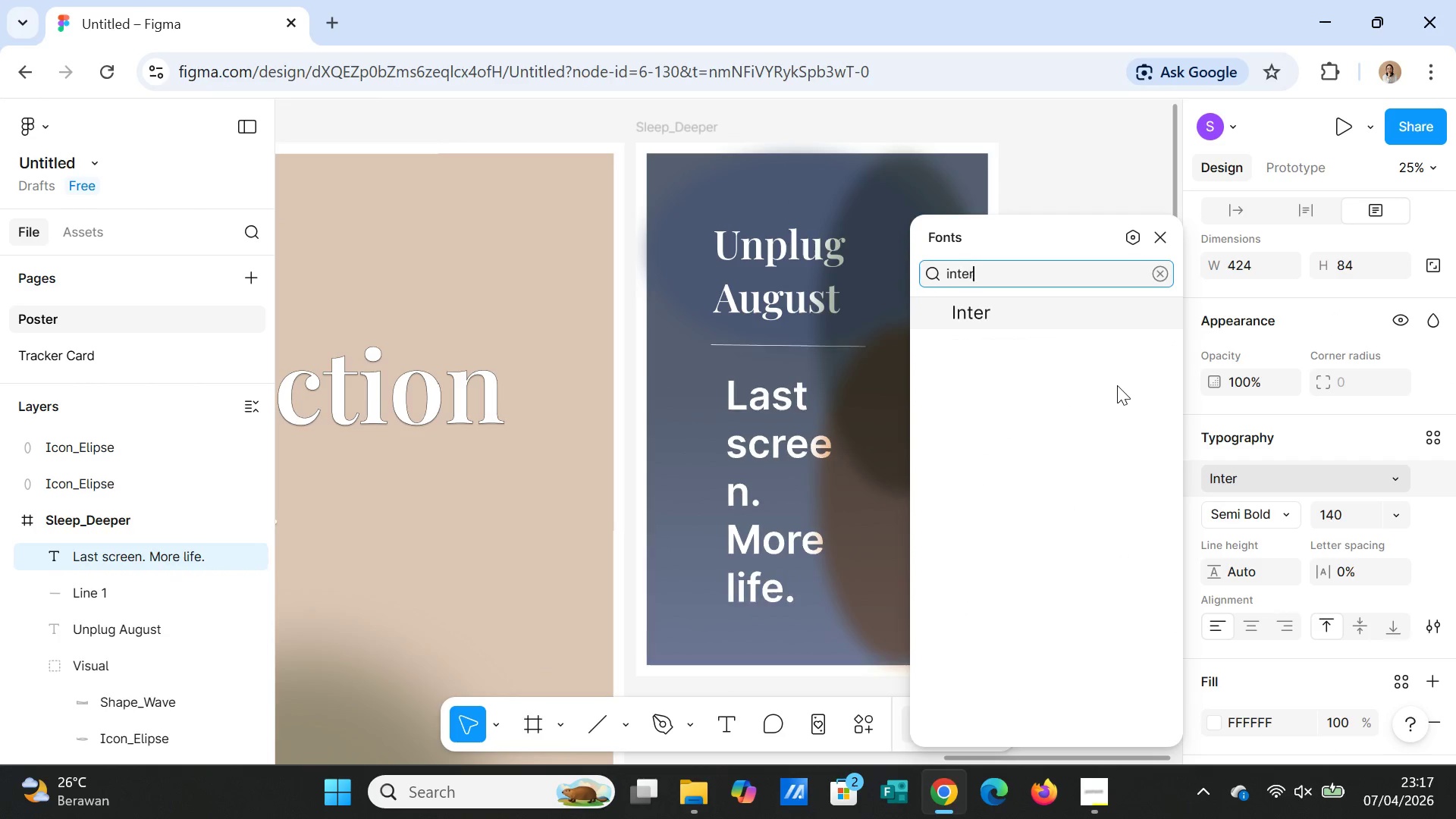 
key(Enter)
 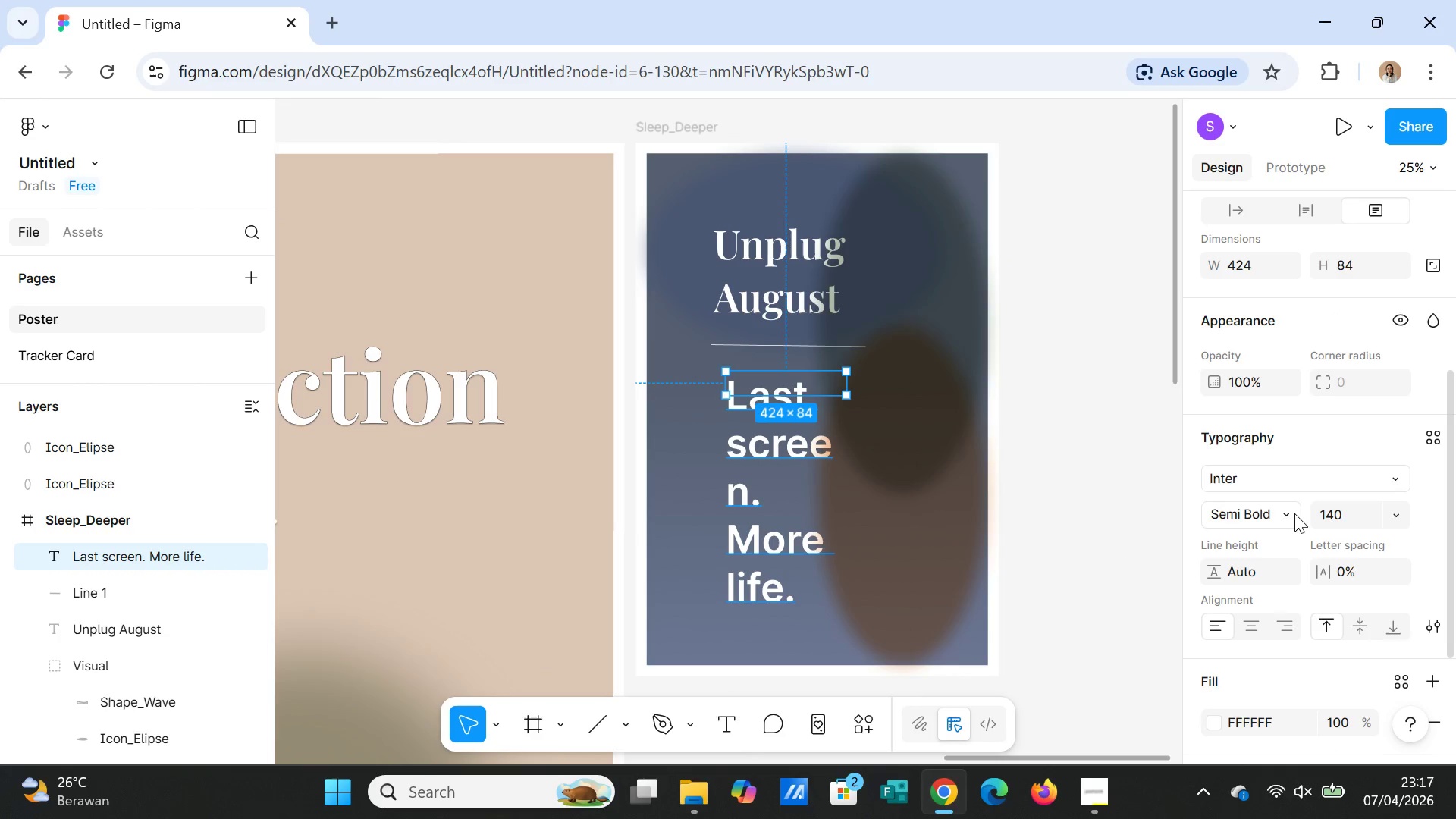 
left_click([1284, 512])
 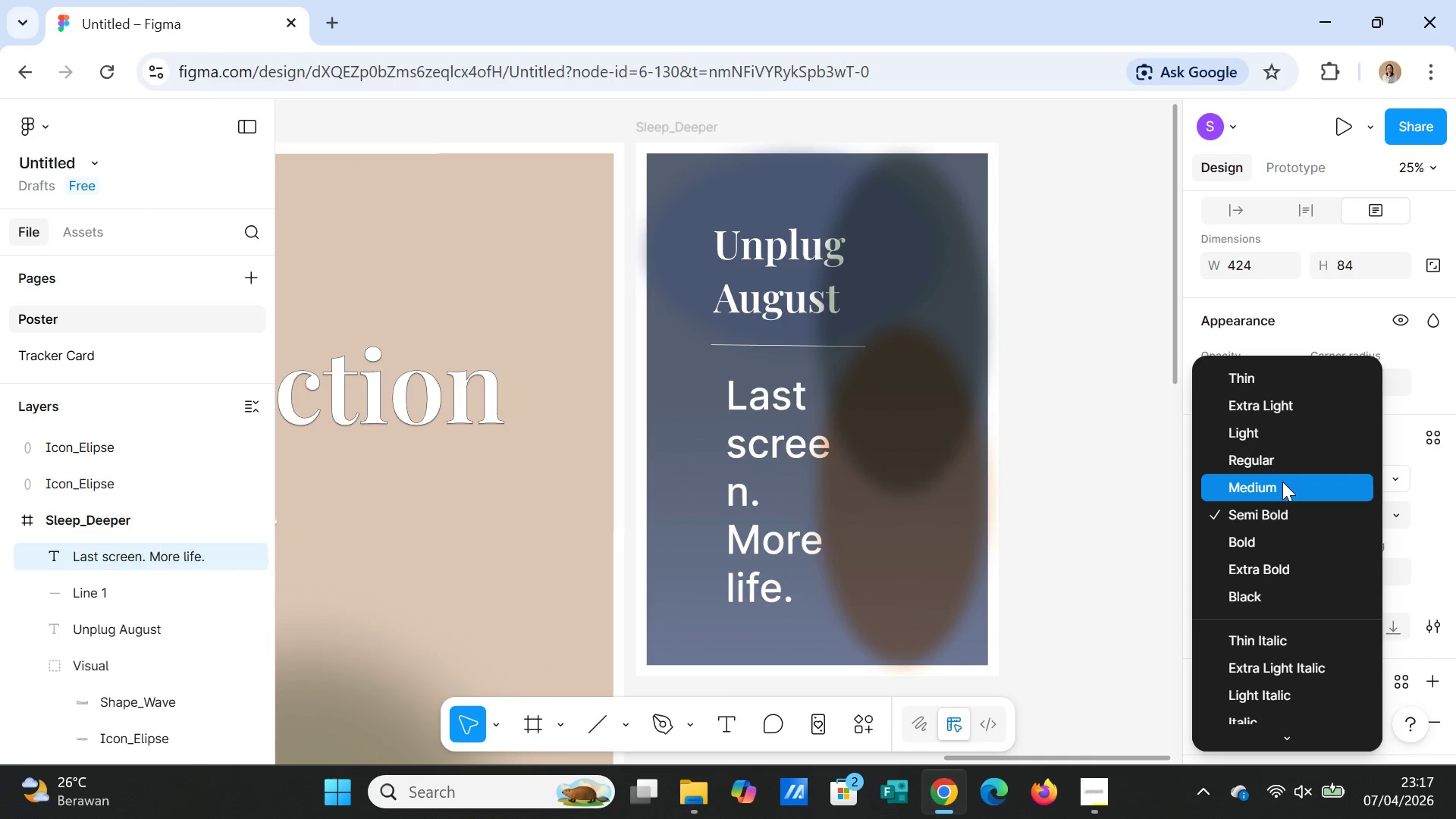 
left_click([1282, 482])
 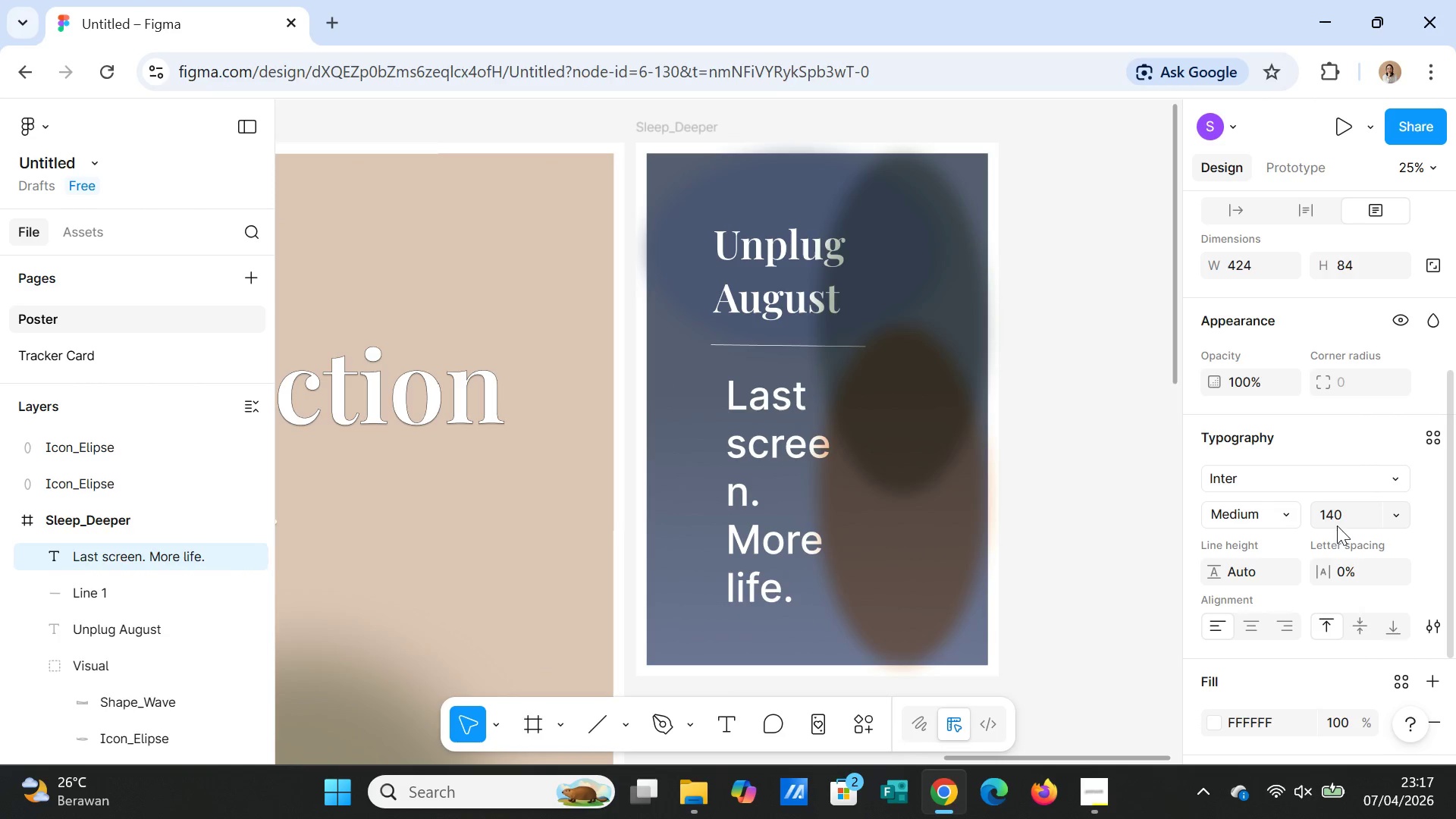 
left_click([1340, 518])
 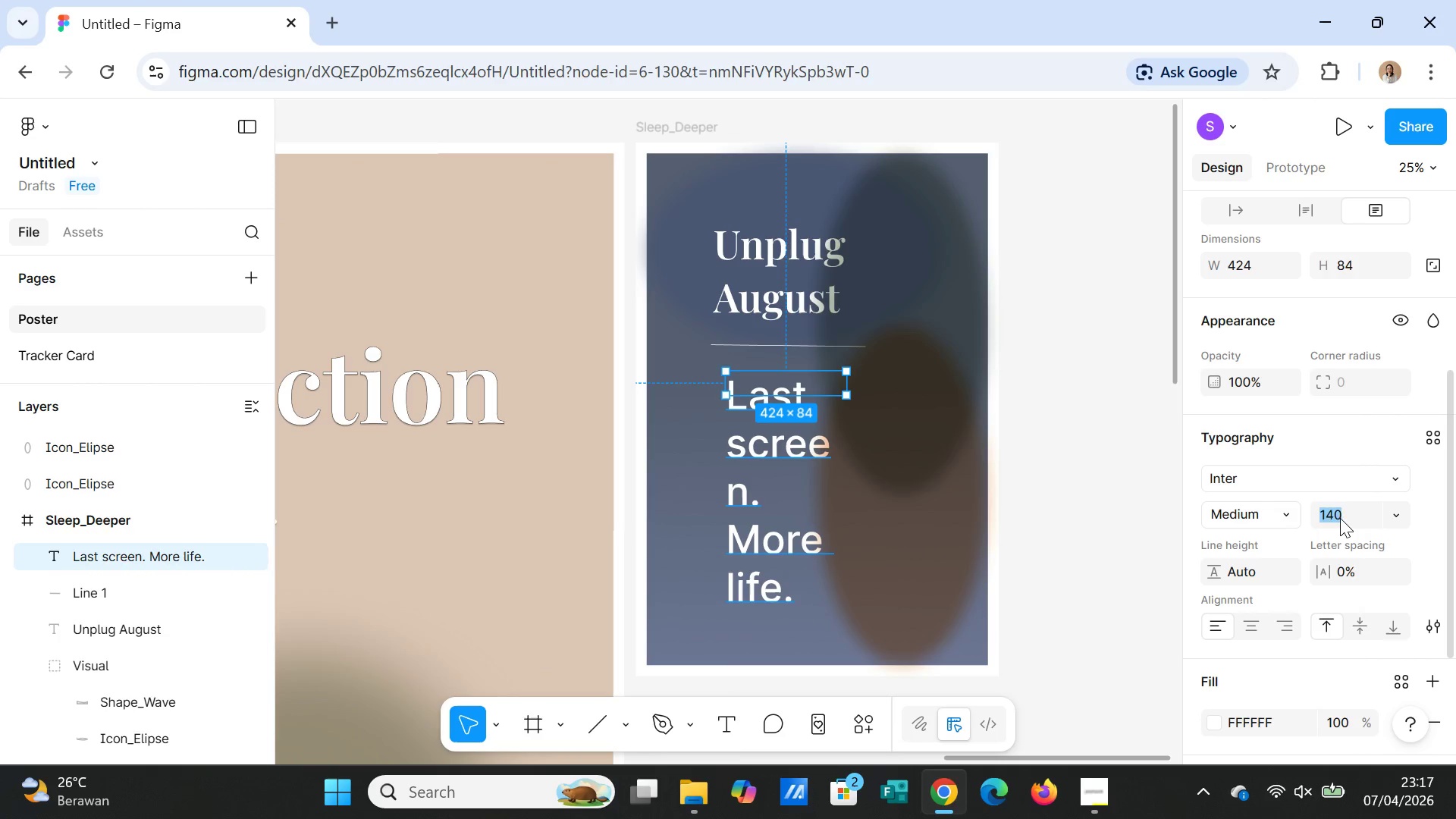 
type(100)
 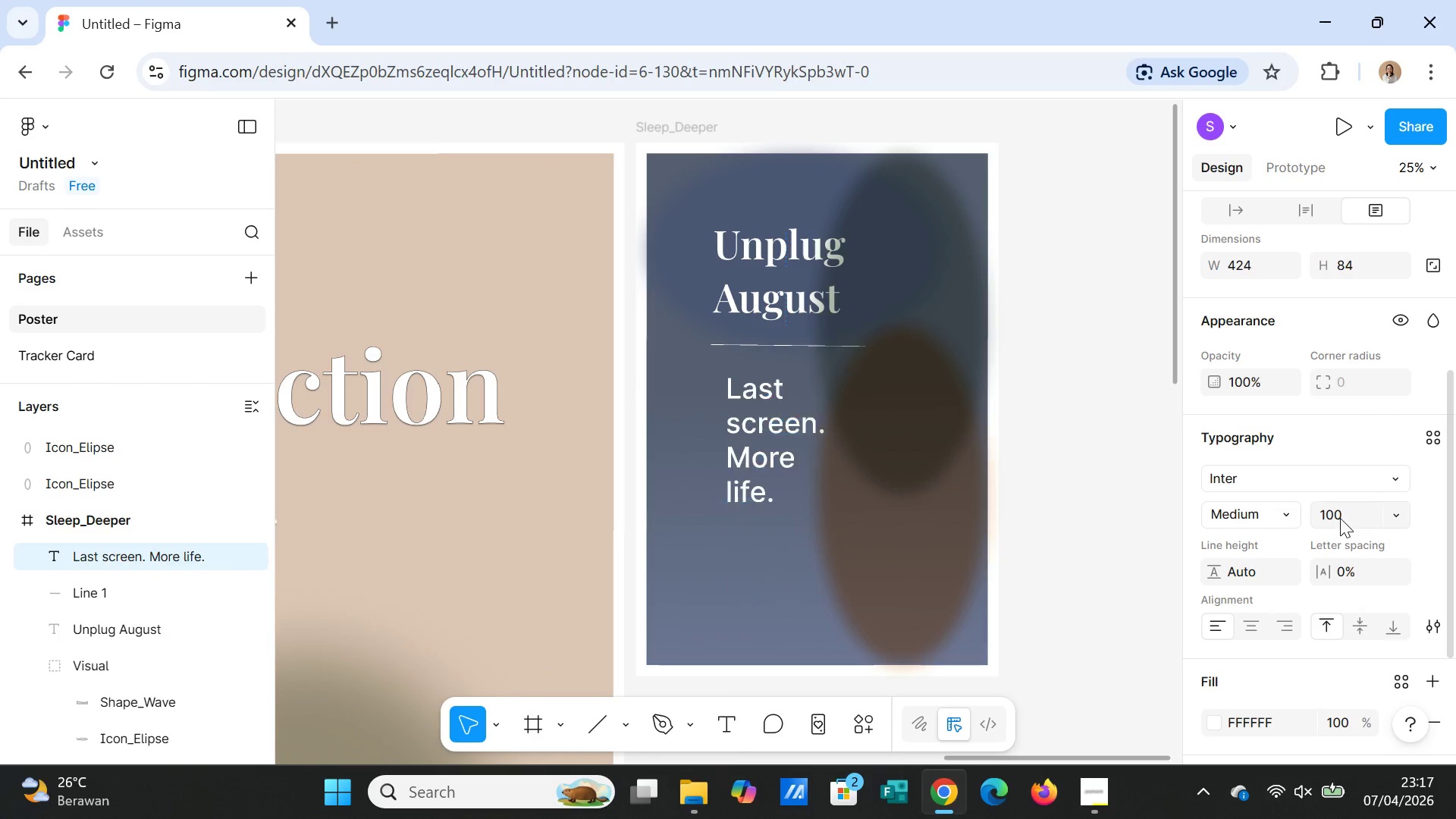 
key(Enter)
 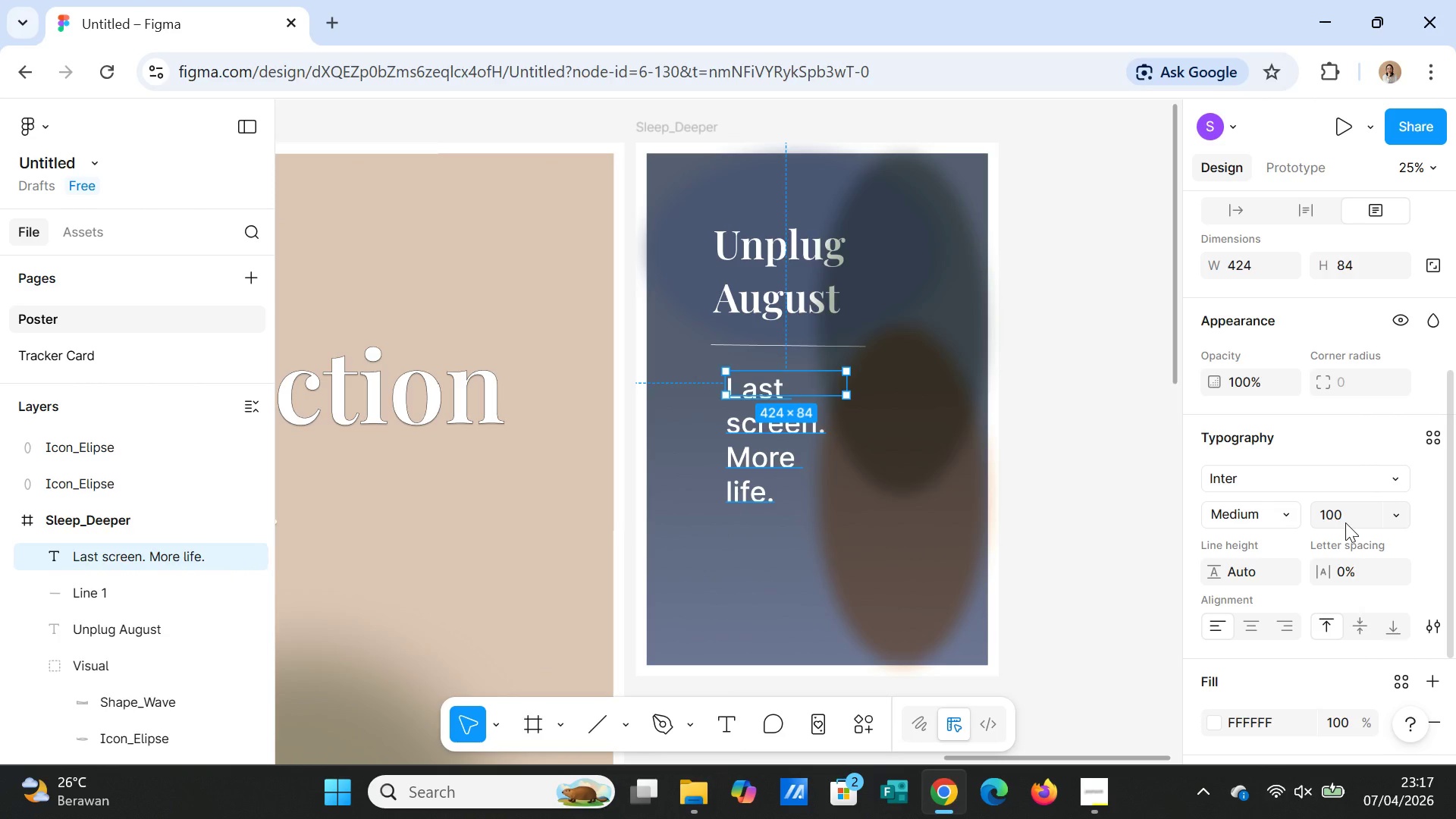 
left_click([1345, 522])
 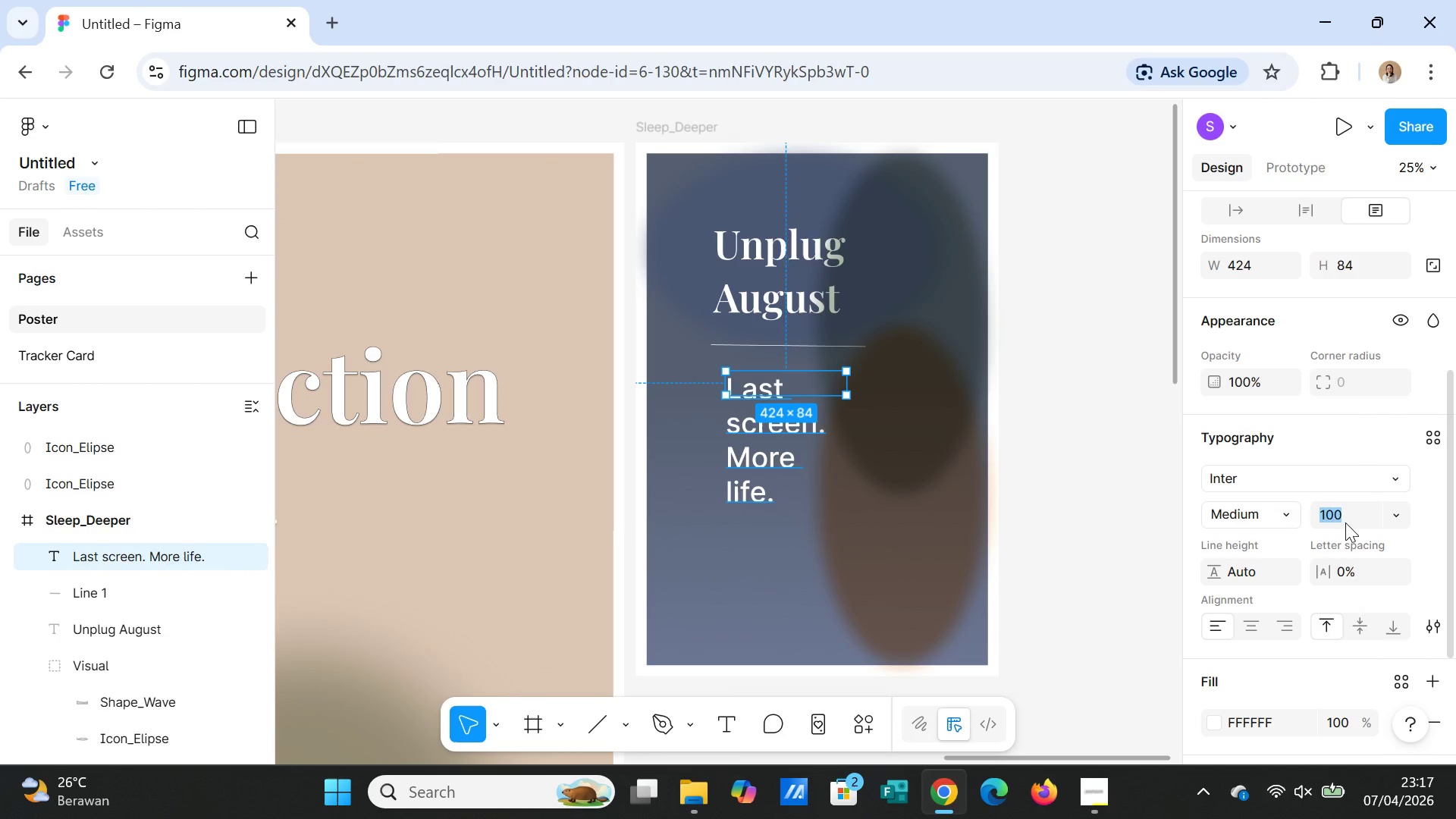 
type(70)
 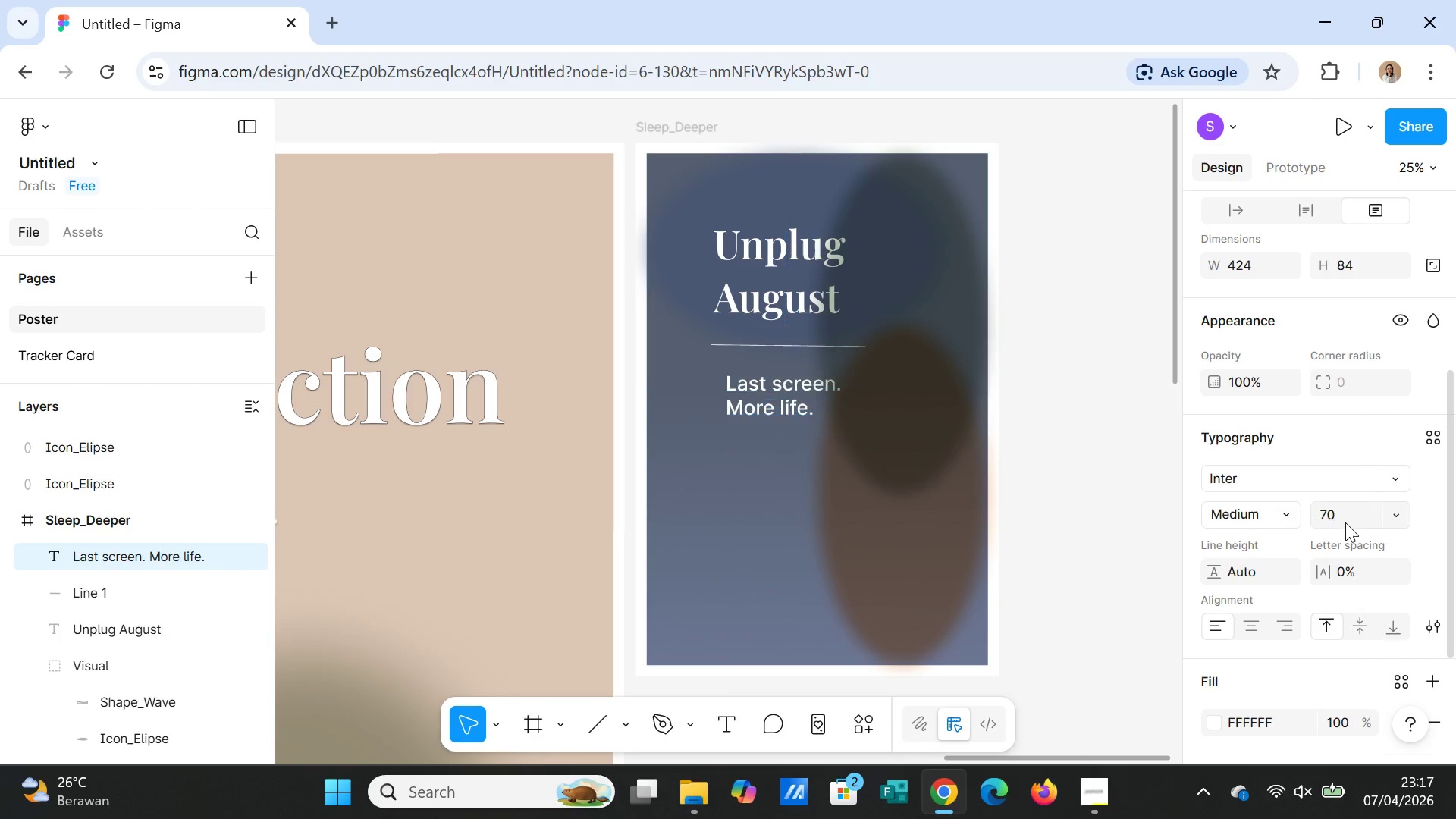 
key(Enter)
 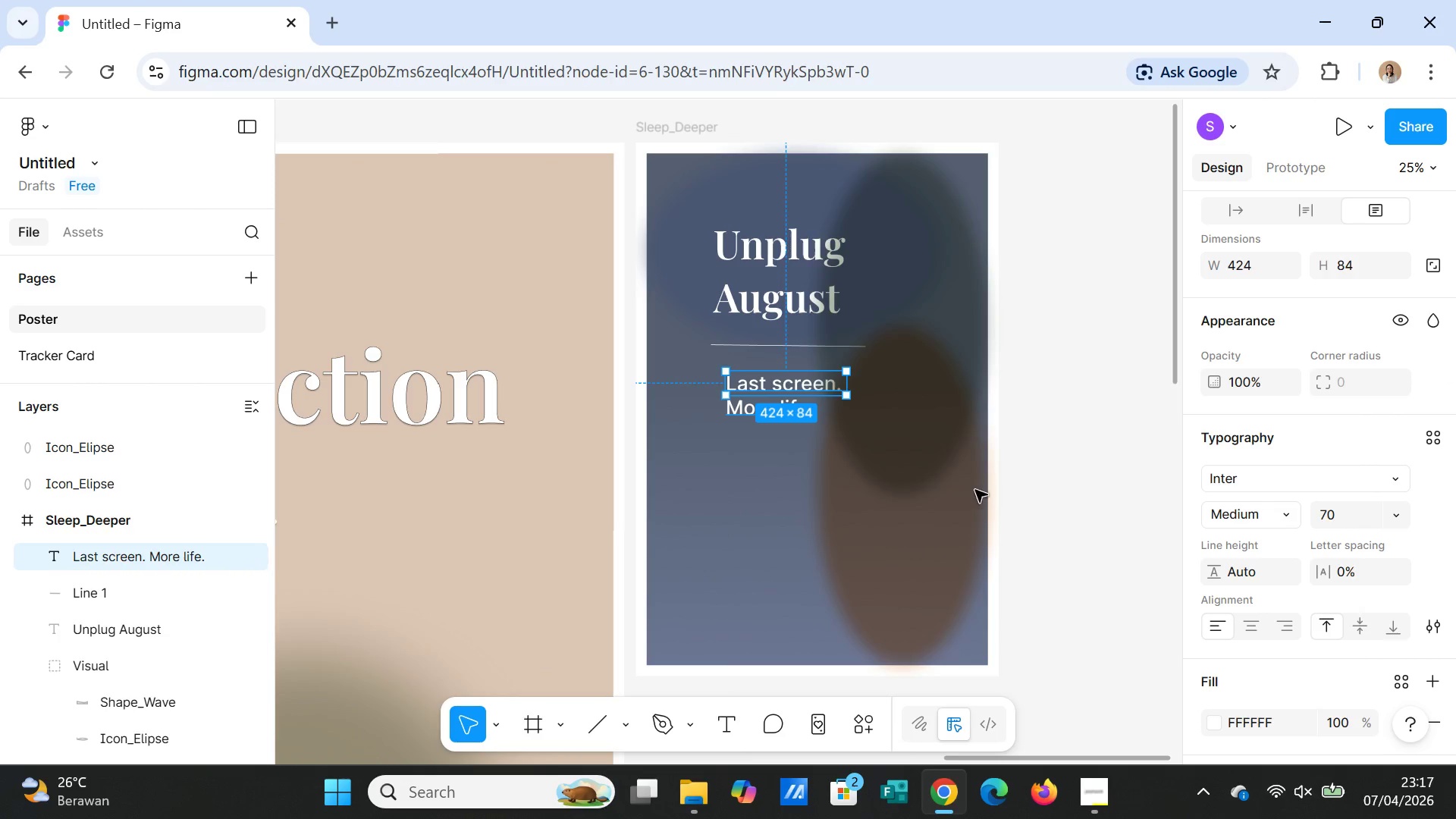 
left_click([1094, 447])
 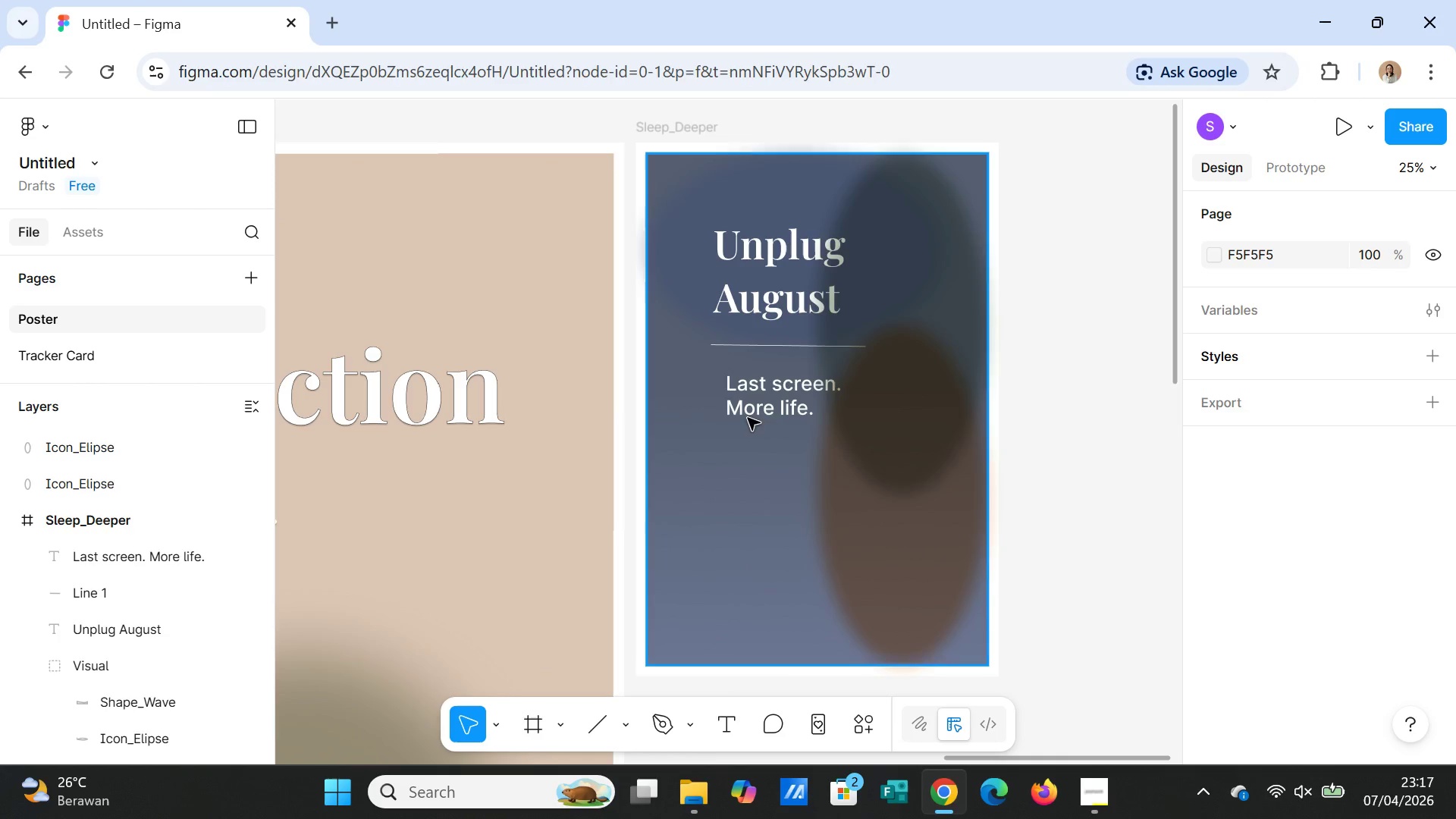 
left_click([748, 410])
 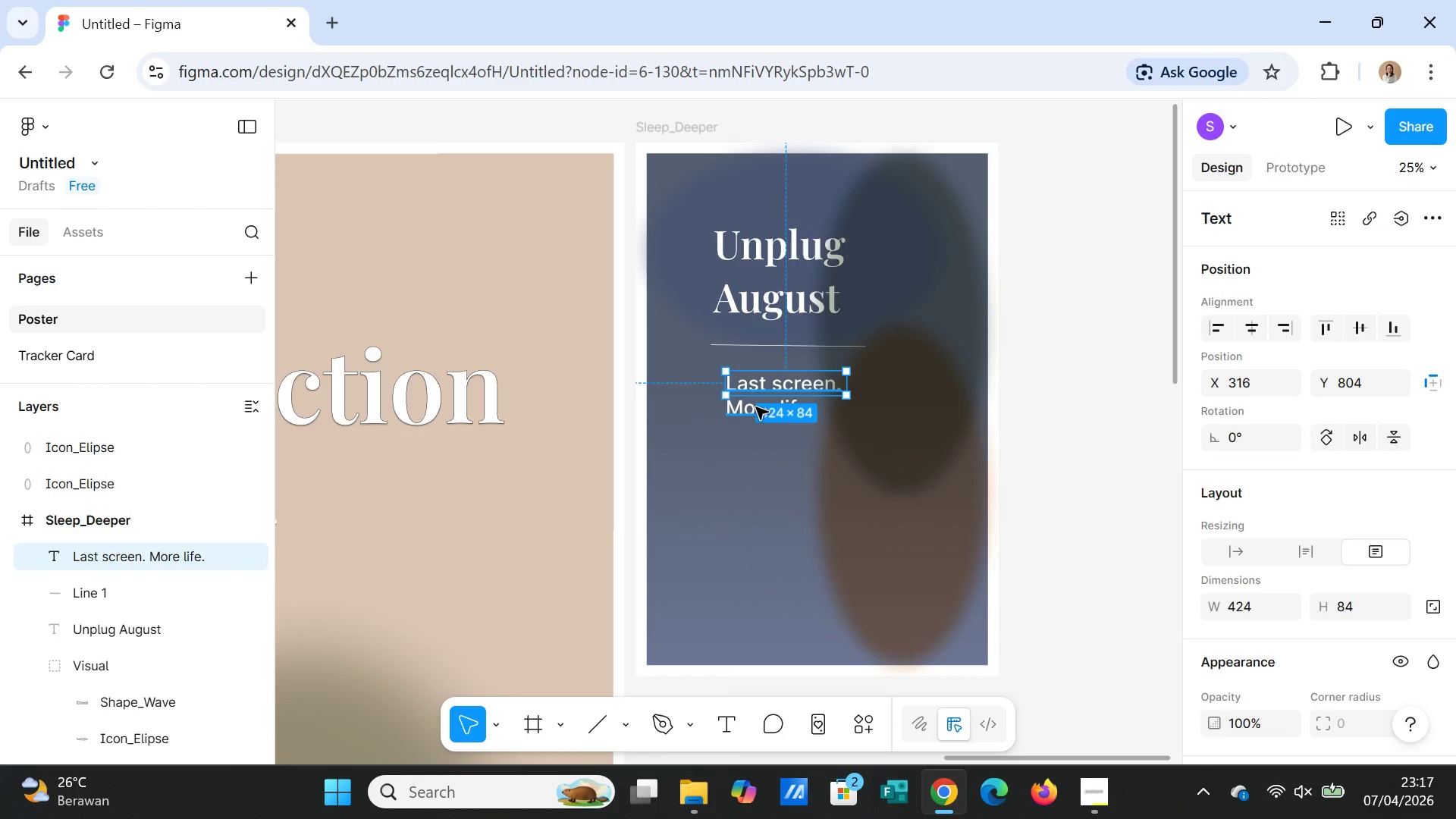 
left_click_drag(start_coordinate=[756, 407], to_coordinate=[751, 389])
 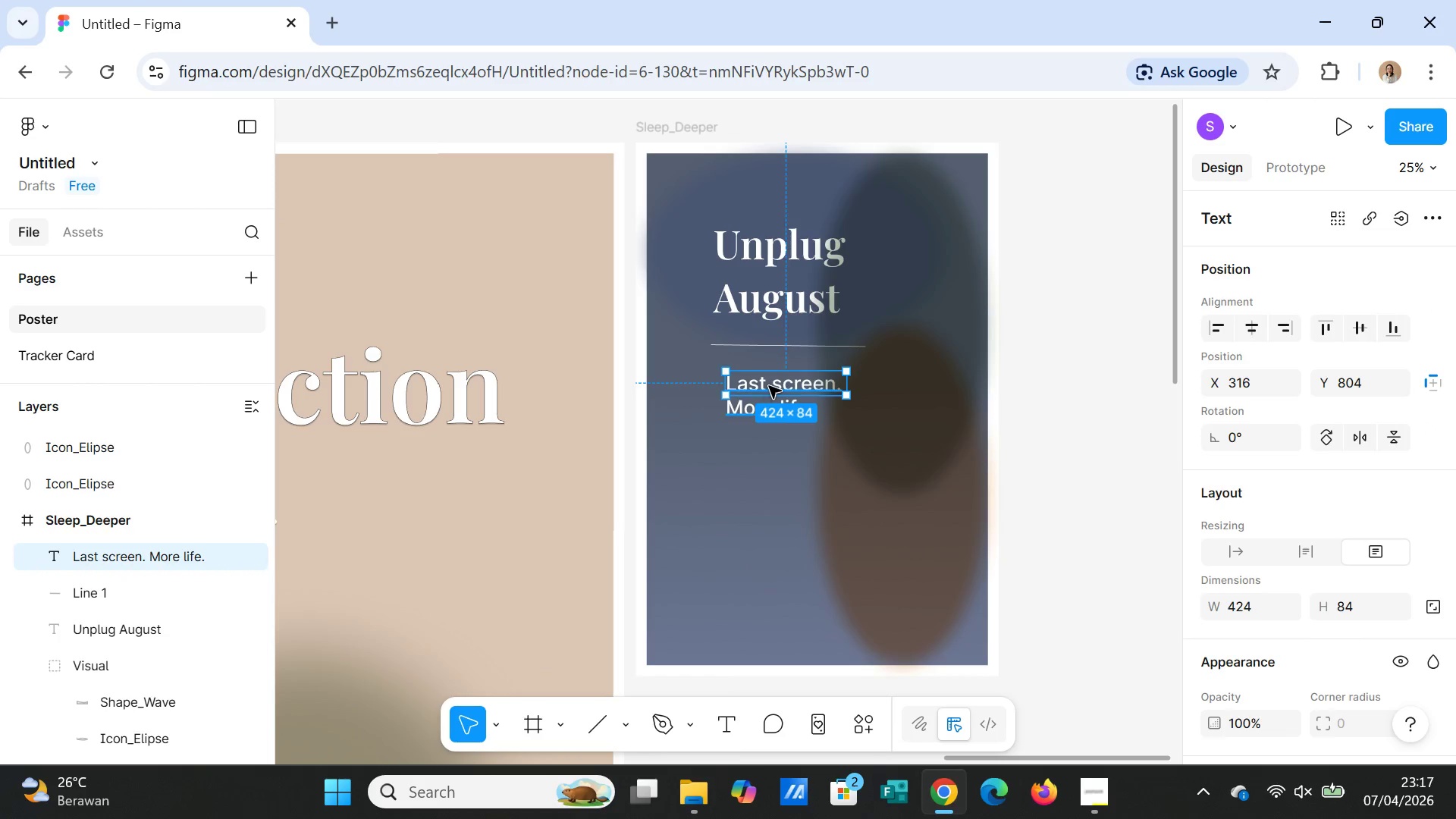 
left_click([769, 384])
 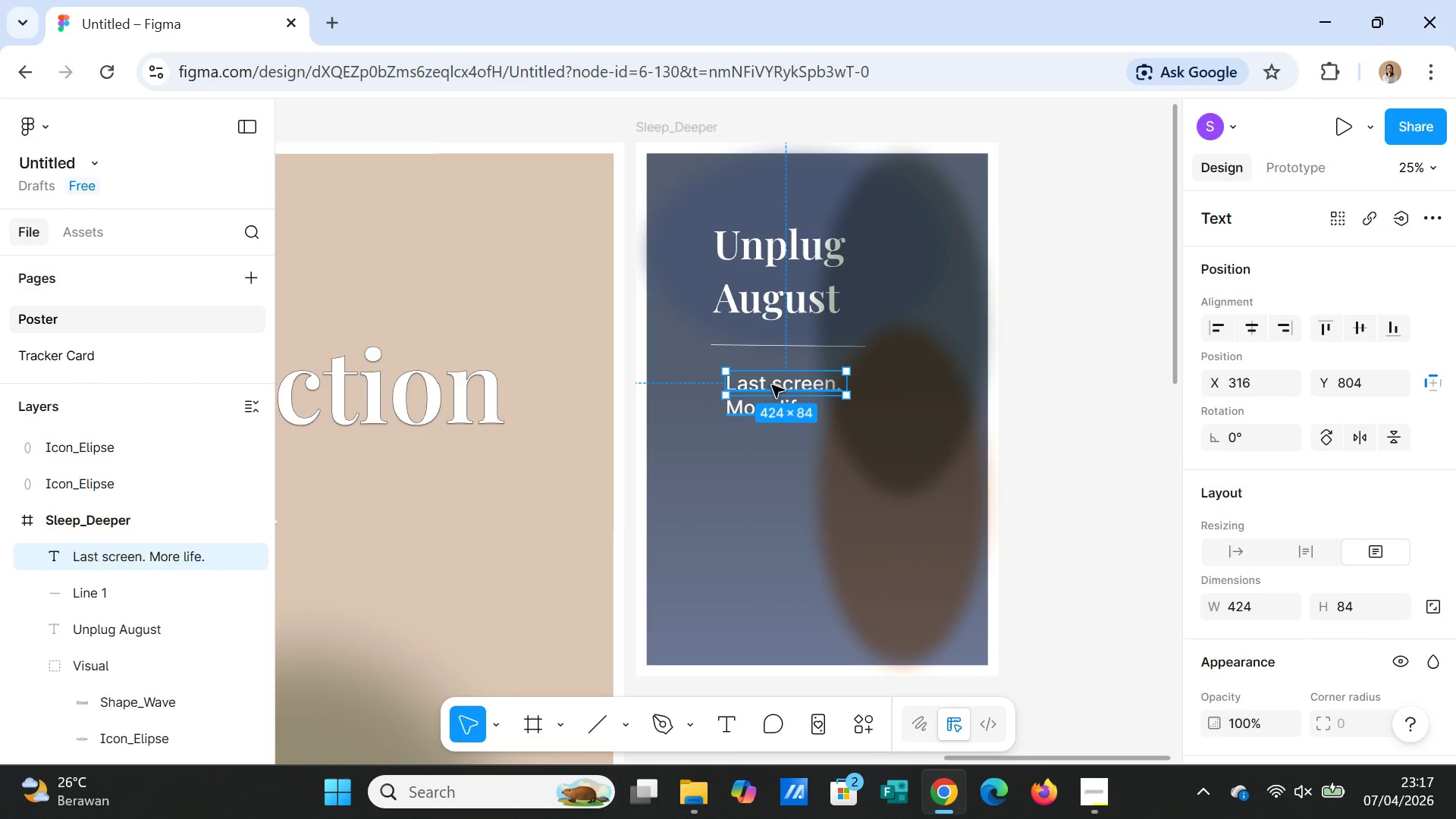 
left_click_drag(start_coordinate=[772, 385], to_coordinate=[760, 377])
 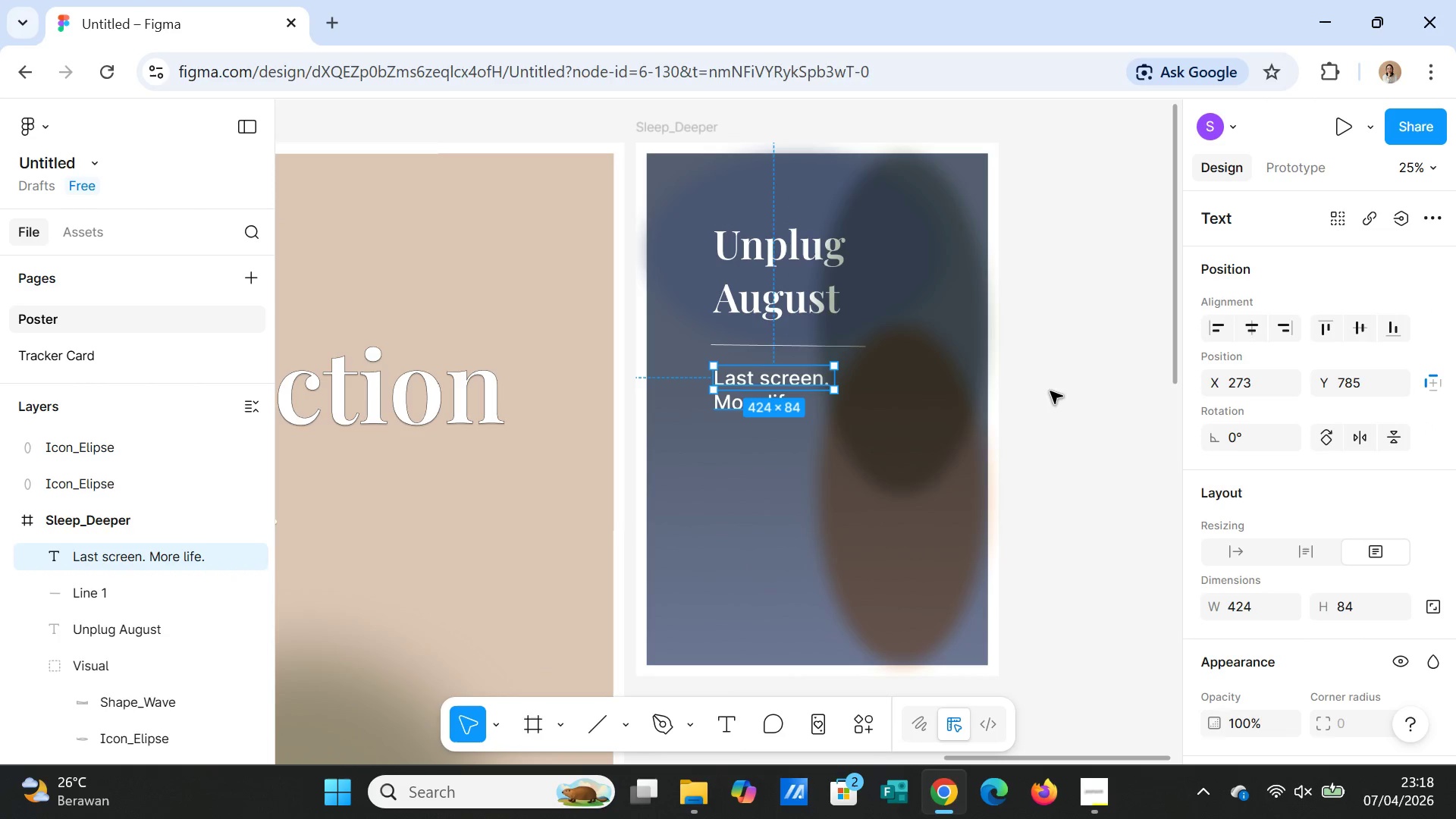 
left_click([1050, 391])
 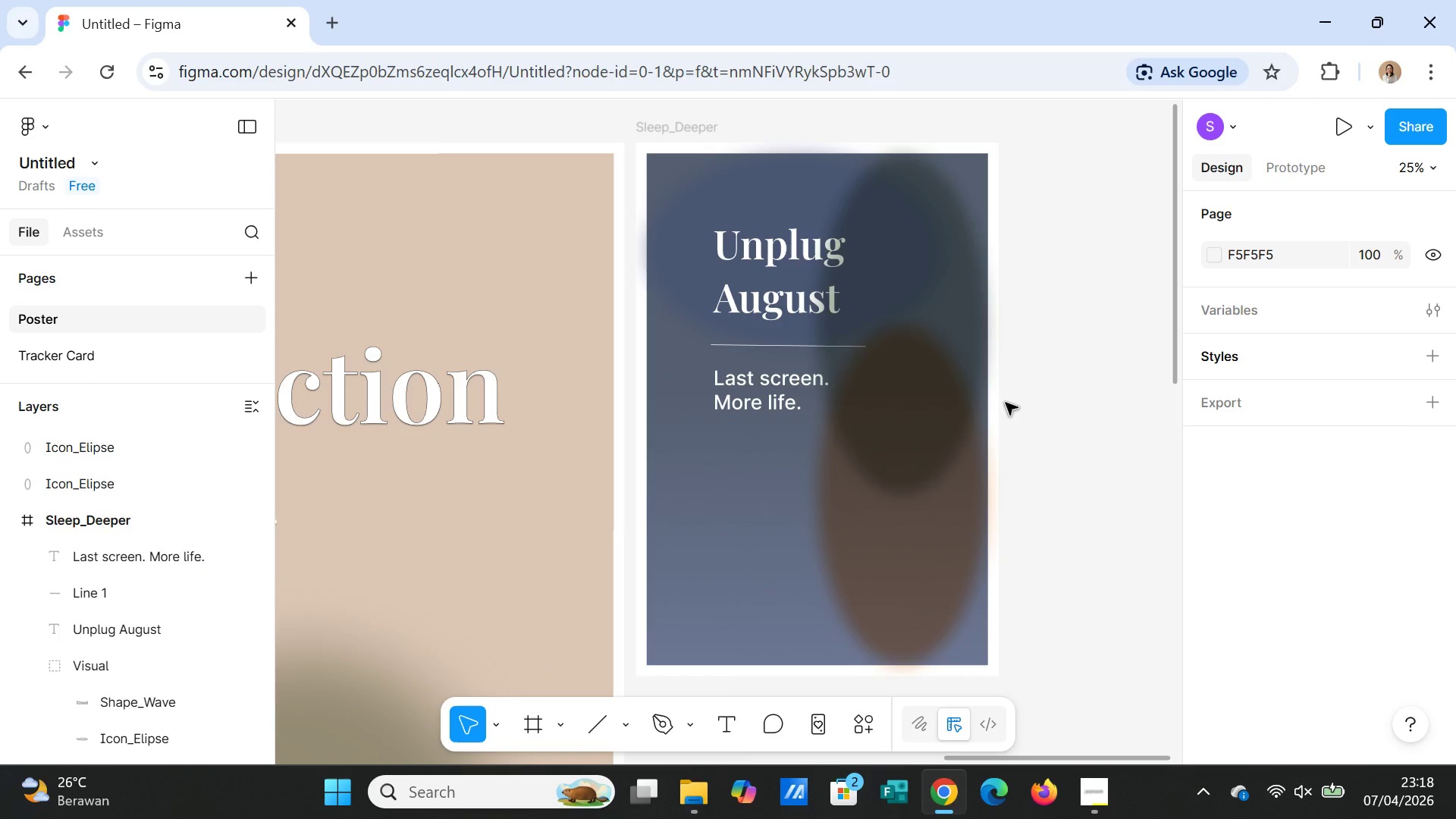 
wait(9.08)
 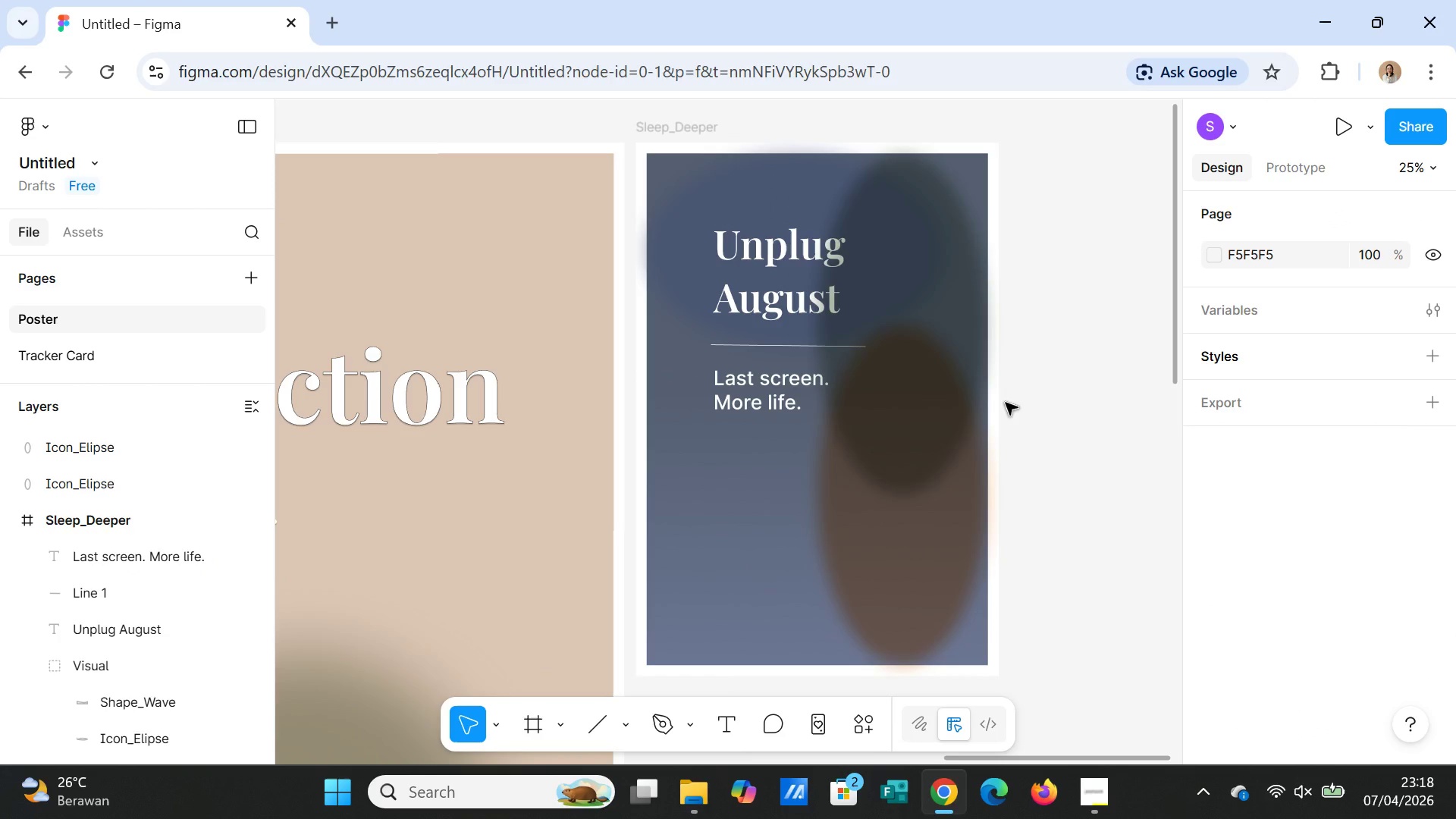 
left_click([759, 410])
 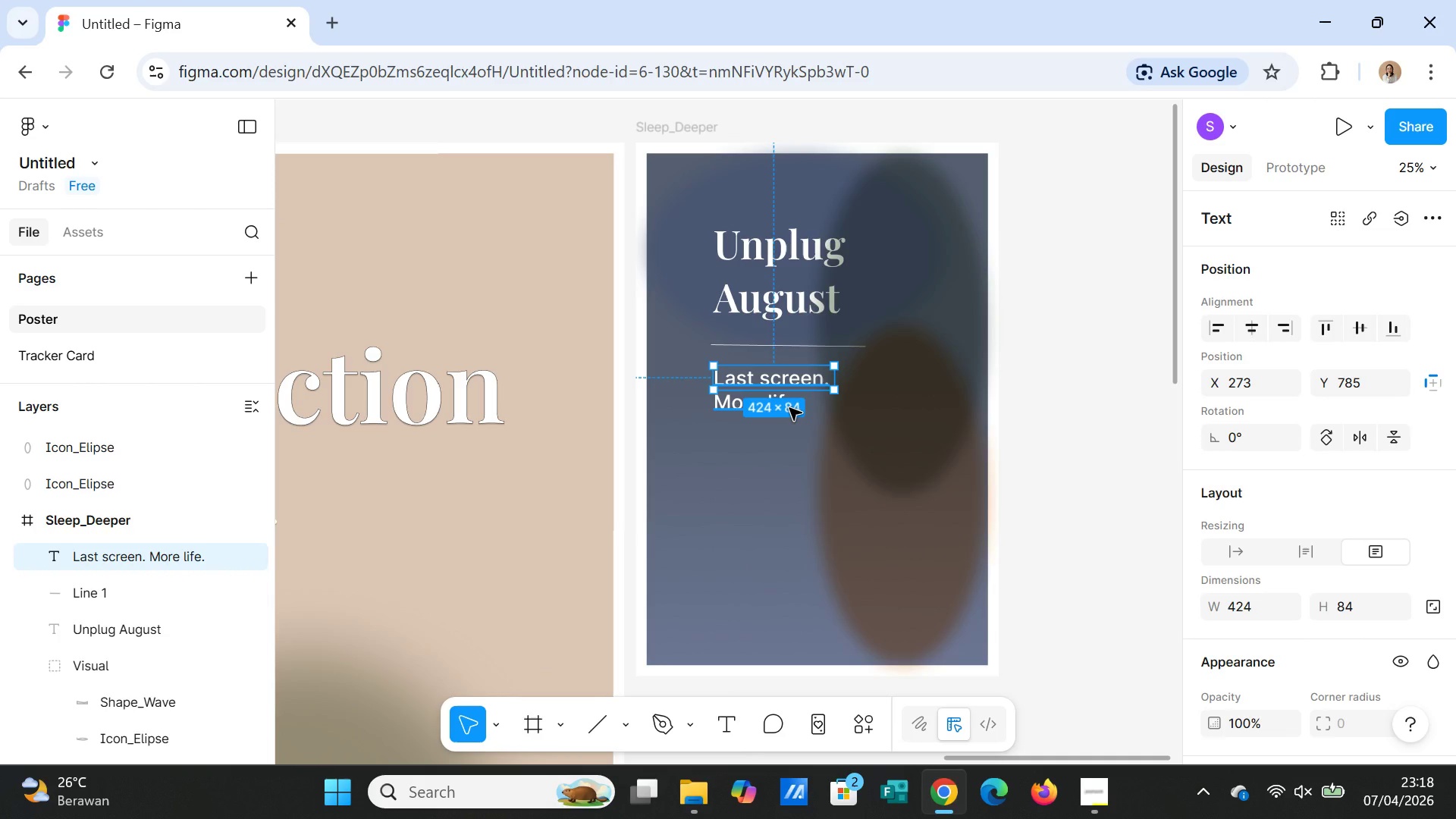 
key(Control+D)
 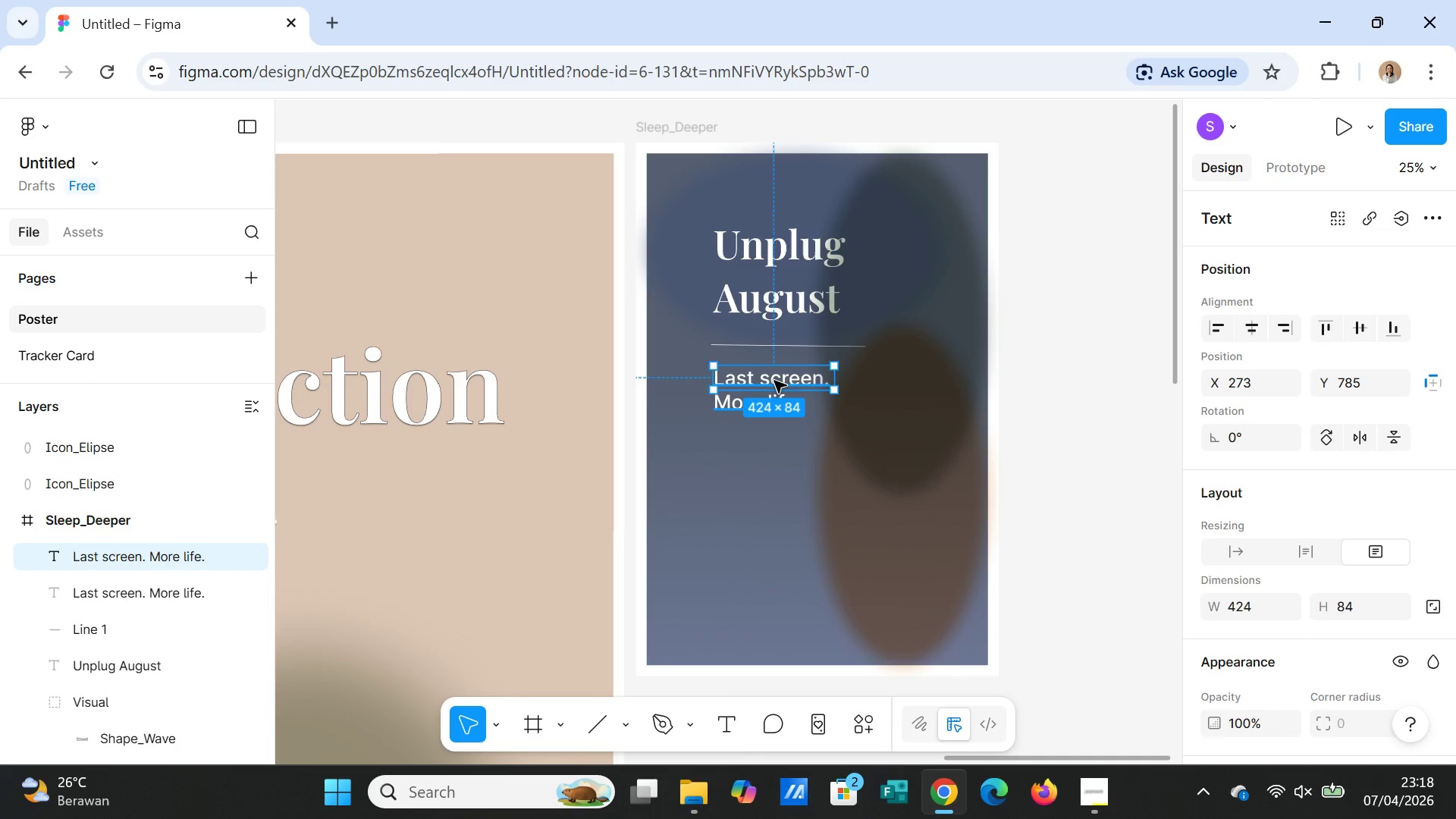 
left_click_drag(start_coordinate=[774, 381], to_coordinate=[776, 495])
 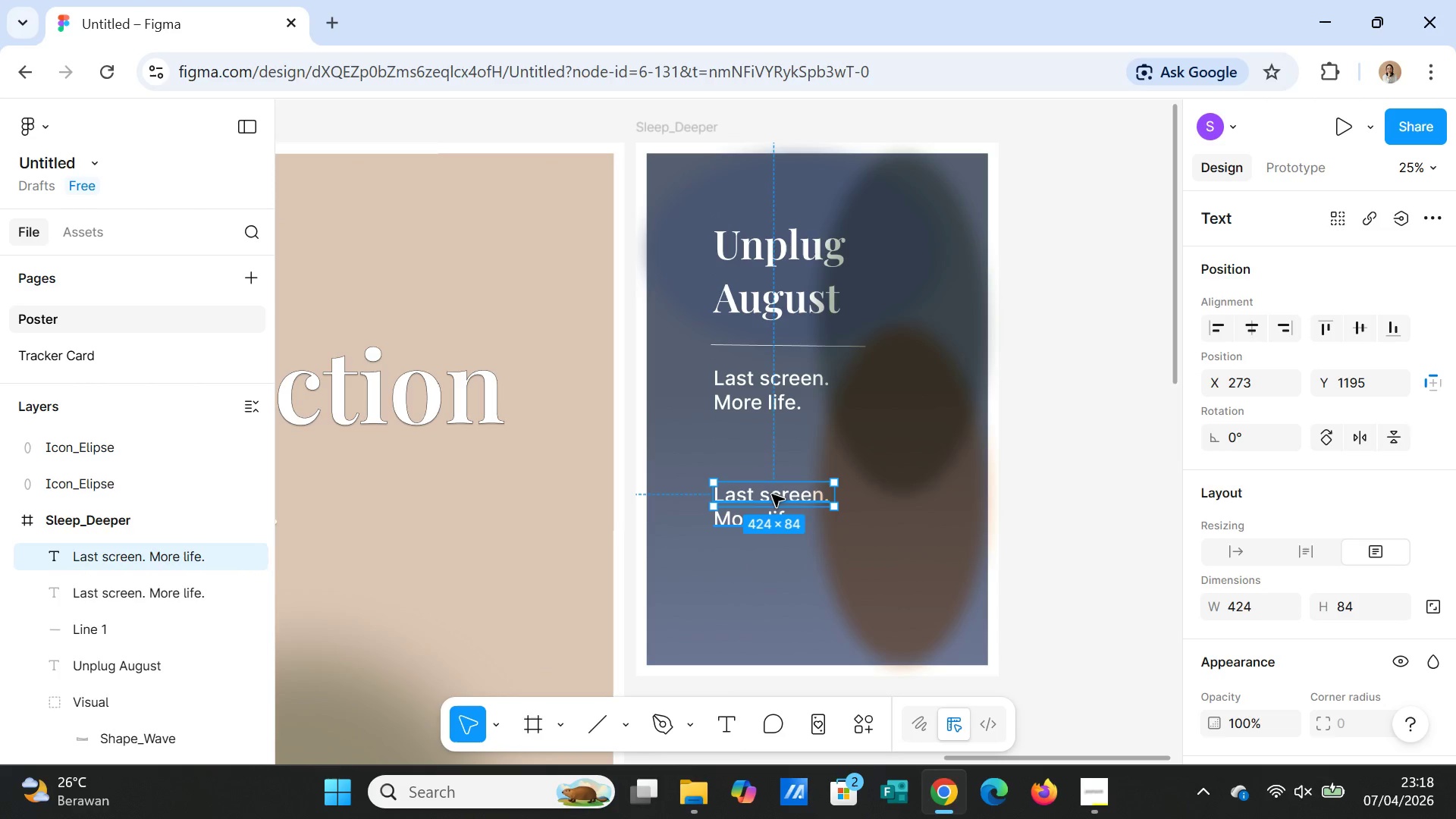 
double_click([772, 494])
 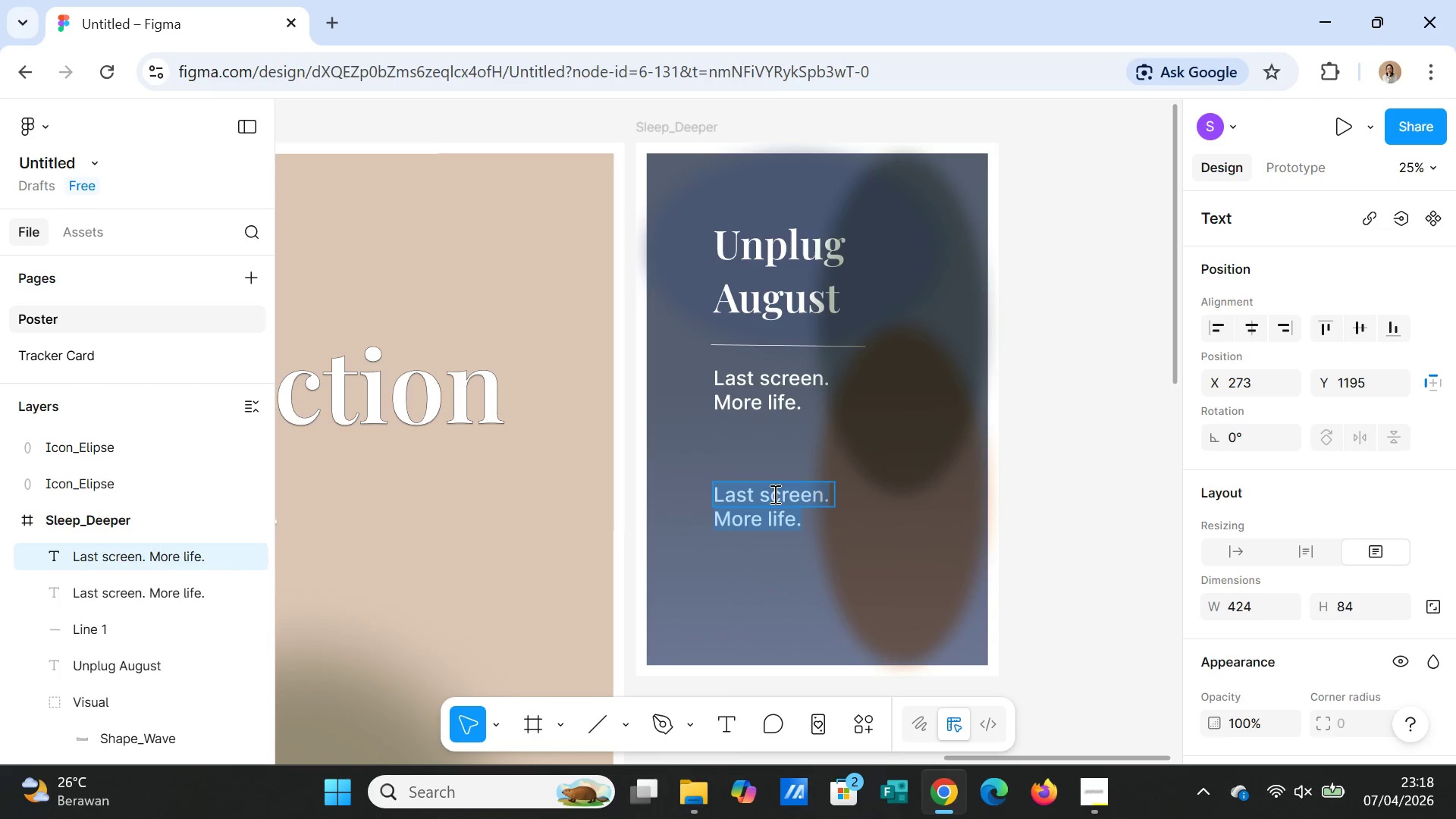 
type(A31)
key(Backspace)
key(Backspace)
type( 31 )
key(Backspace)
type(-DA)
key(Backspace)
key(Backspace)
type(day)
key(Backspace)
key(Backspace)
key(Backspace)
key(Backspace)
type( day reset for your mind and body.)
 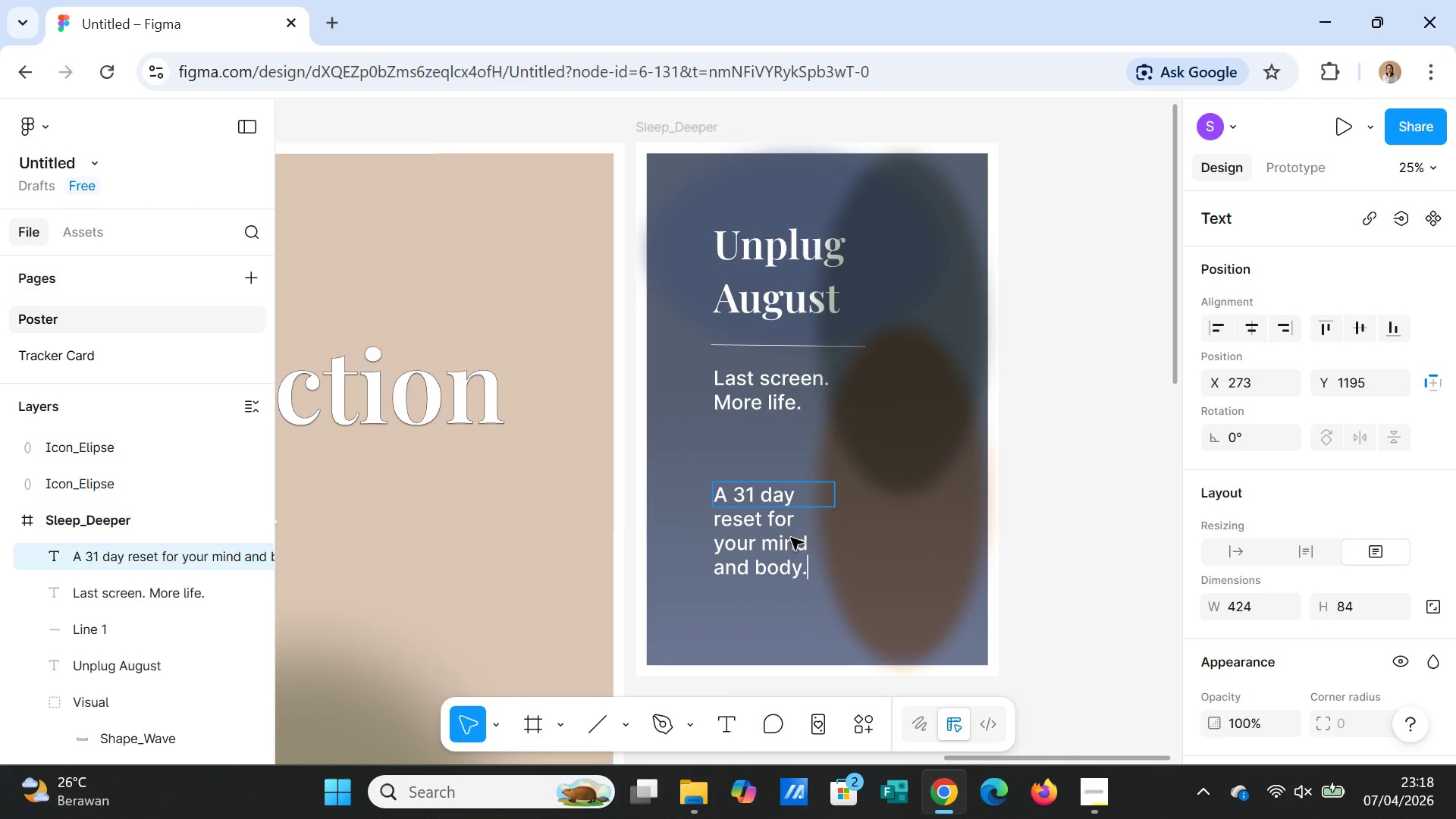 
left_click([883, 532])
 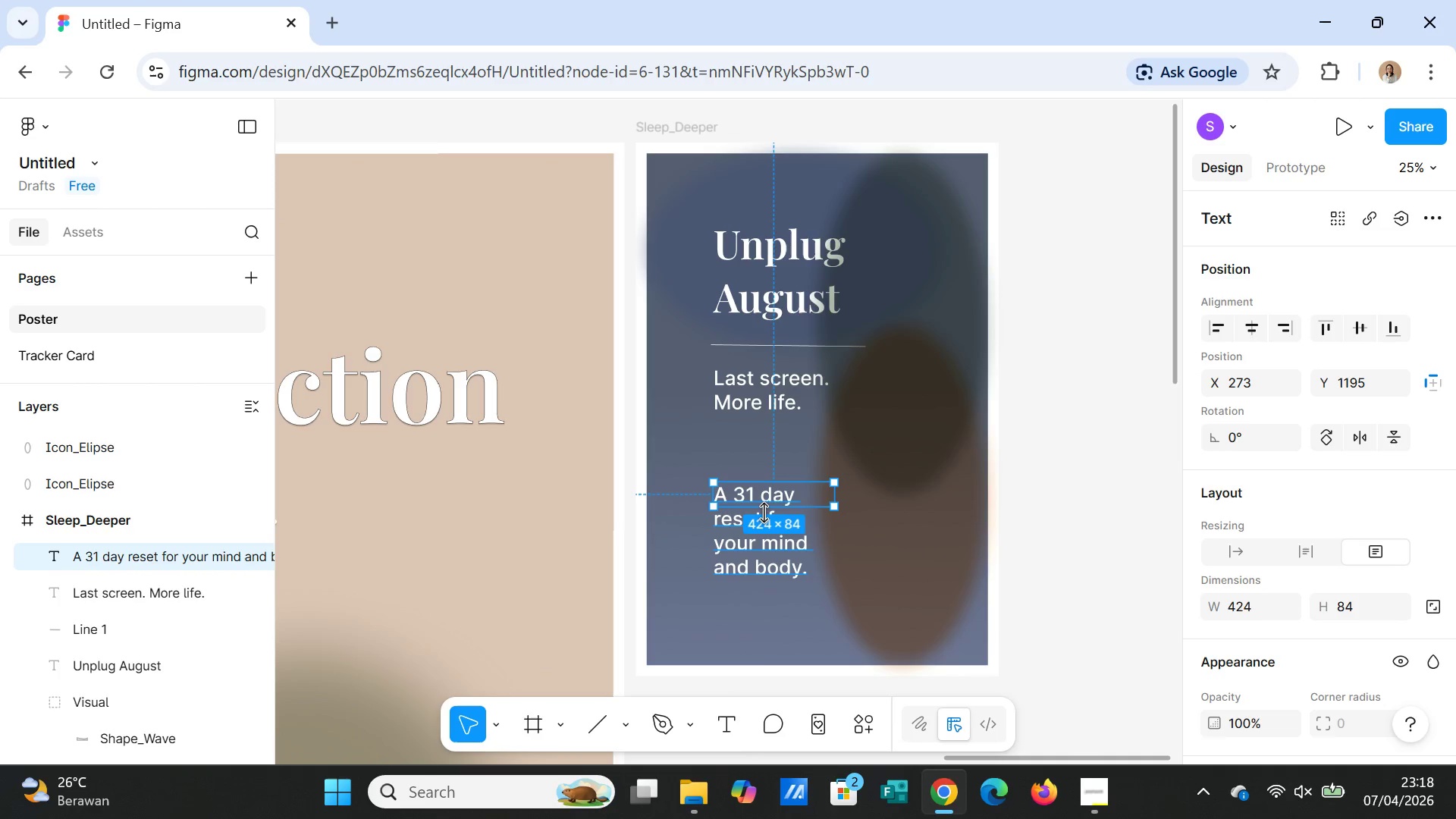 
left_click([764, 513])
 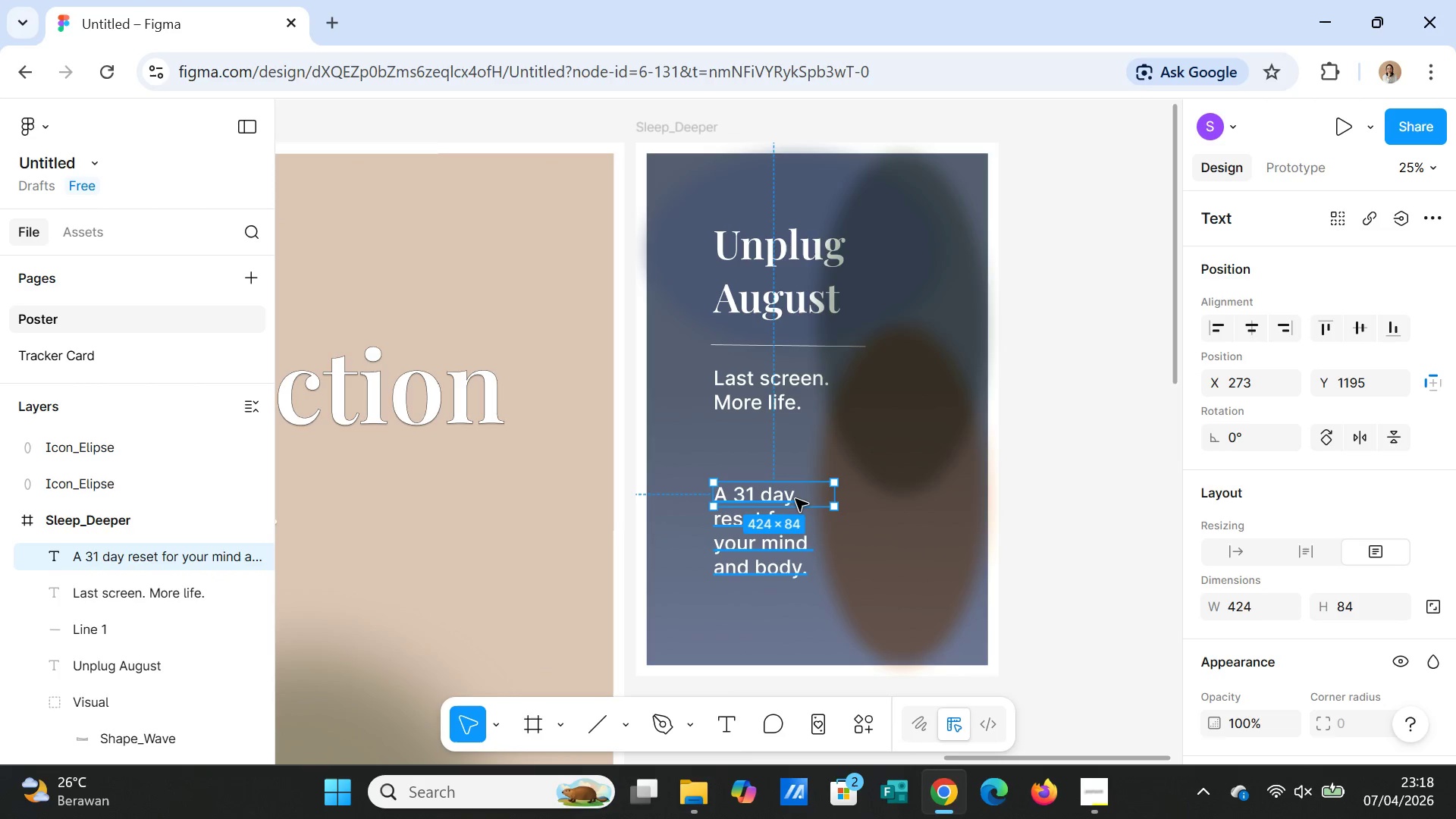 
left_click([799, 494])
 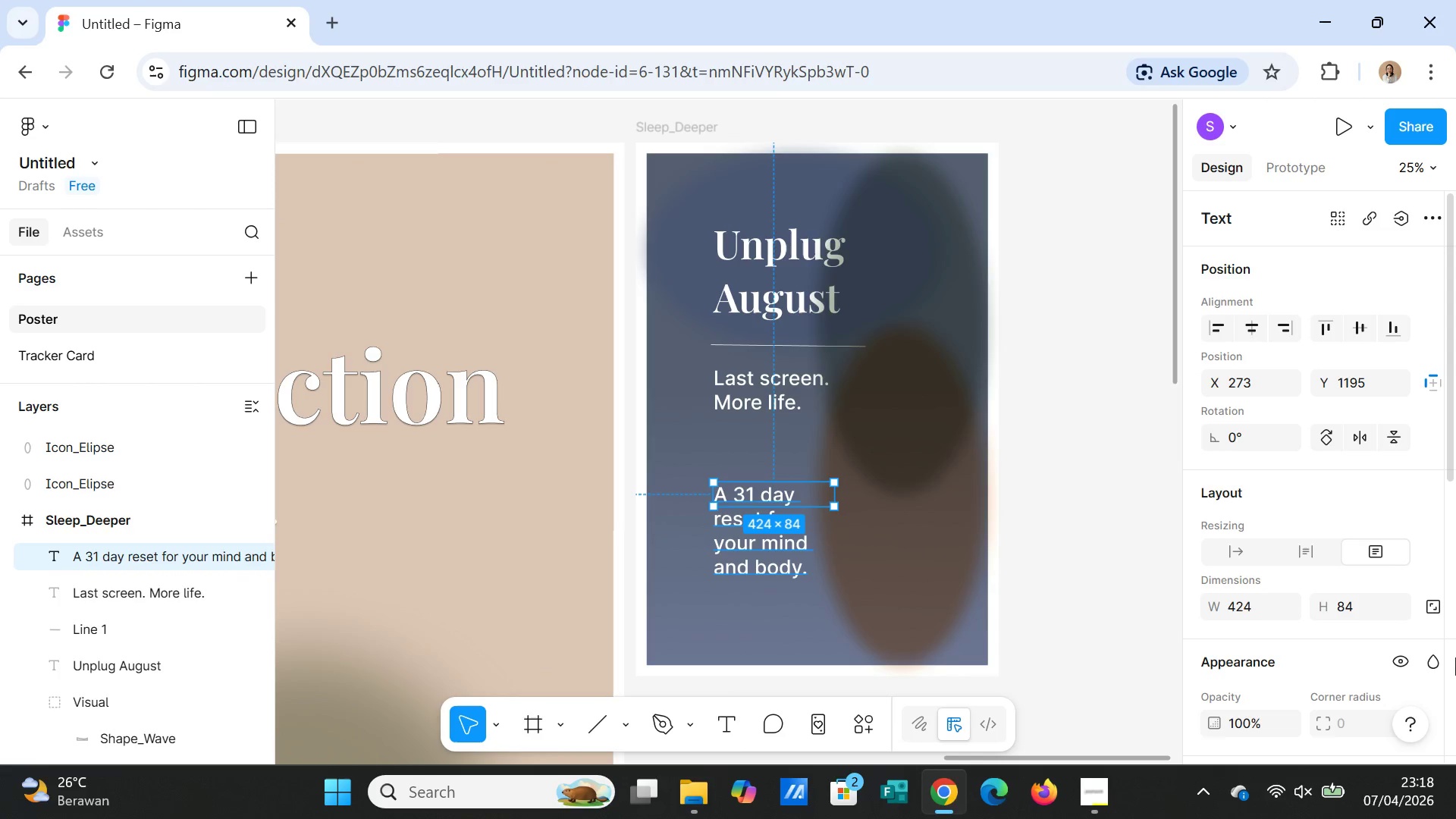 
scroll: coordinate [1452, 667], scroll_direction: down, amount: 3.0
 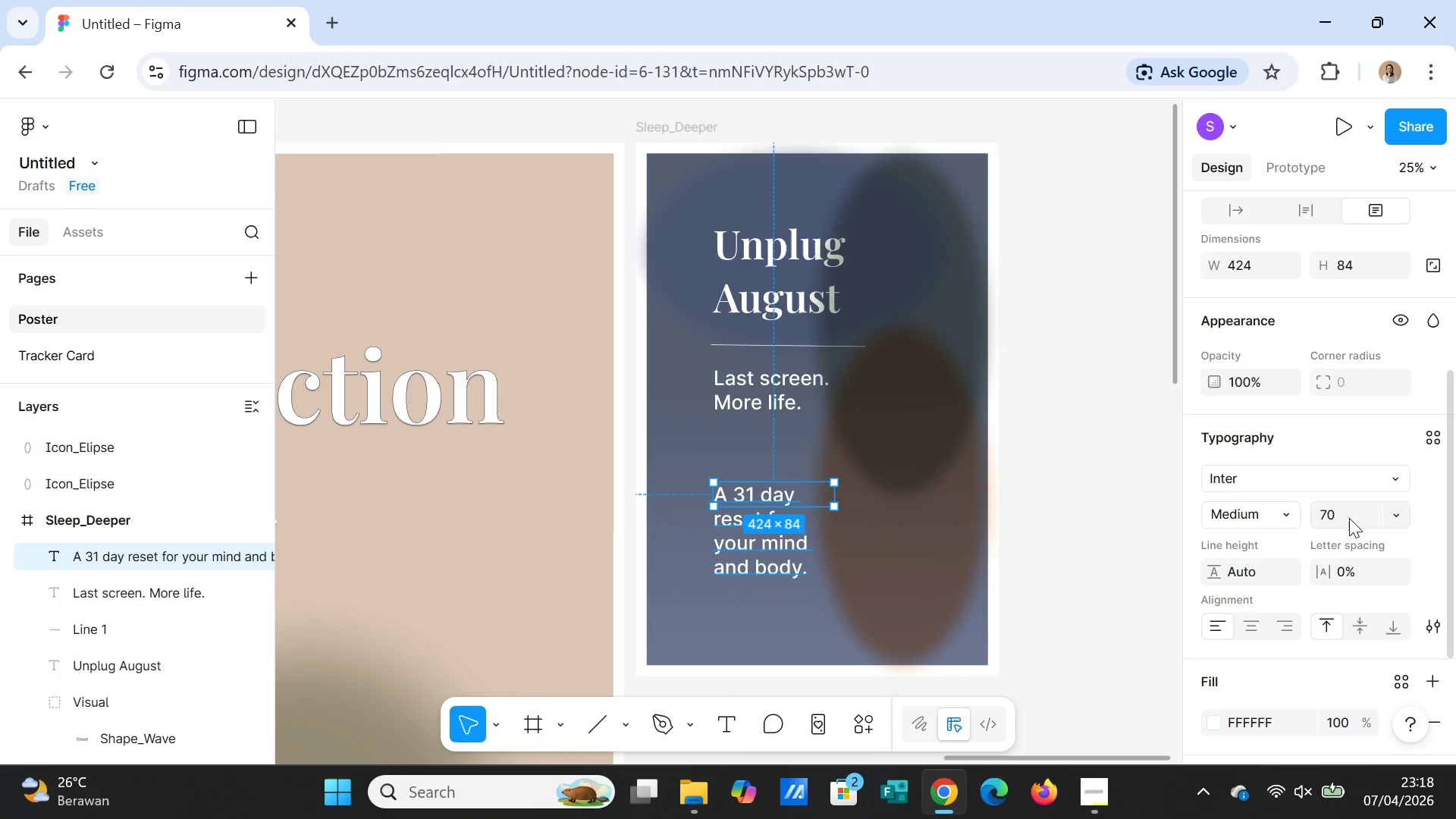 
left_click([1349, 516])
 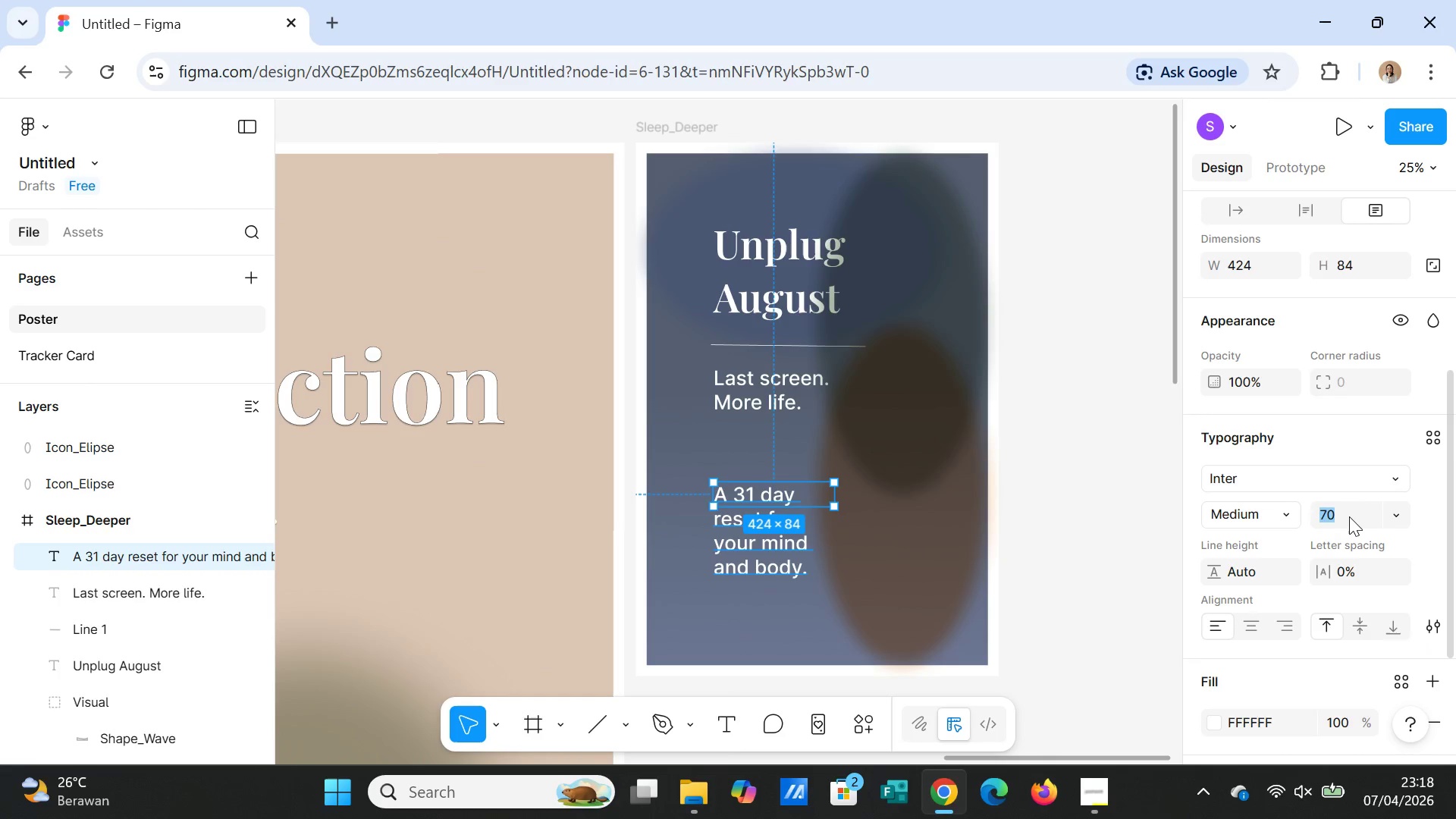 
type(60)
 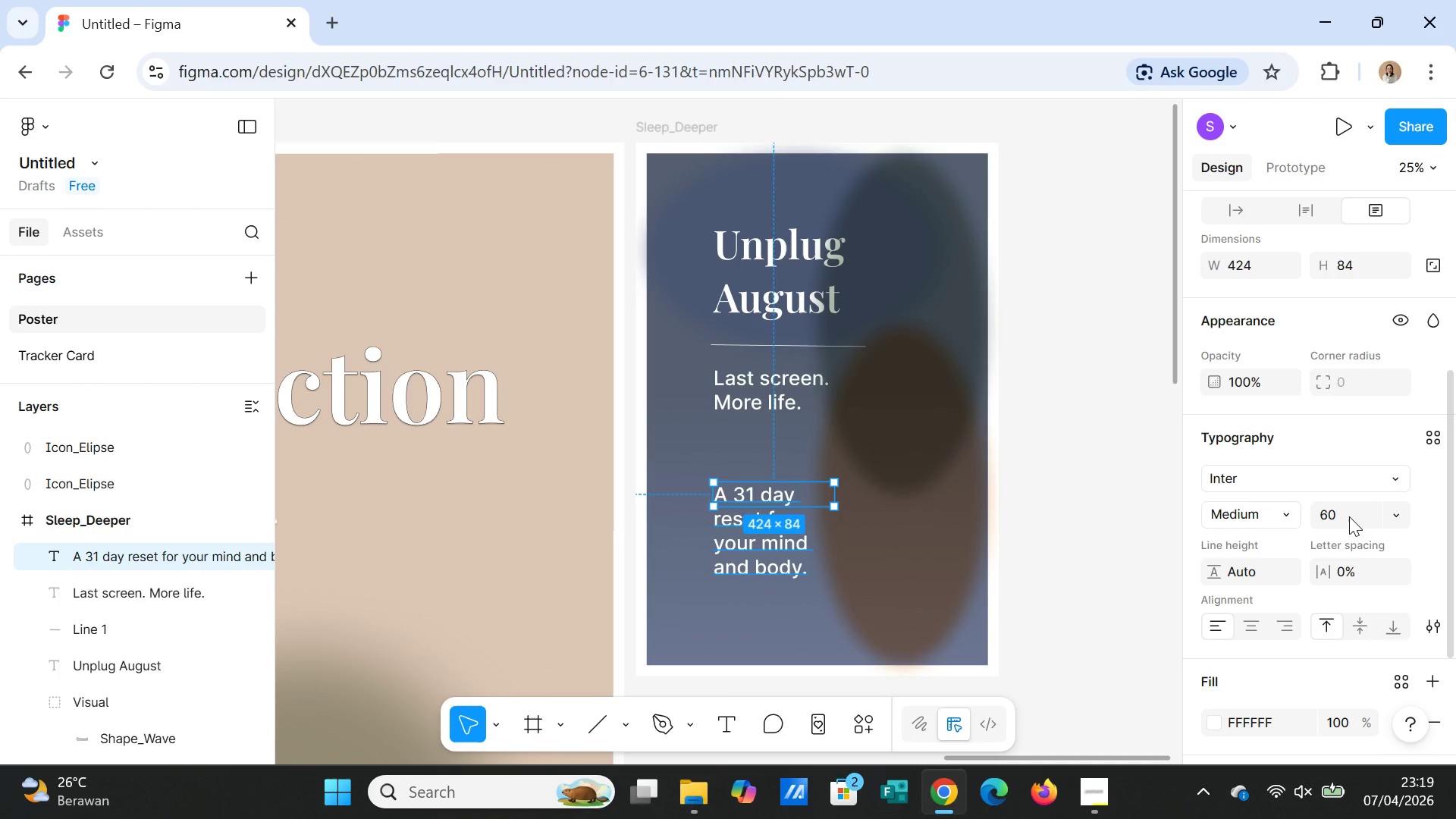 
key(Enter)
 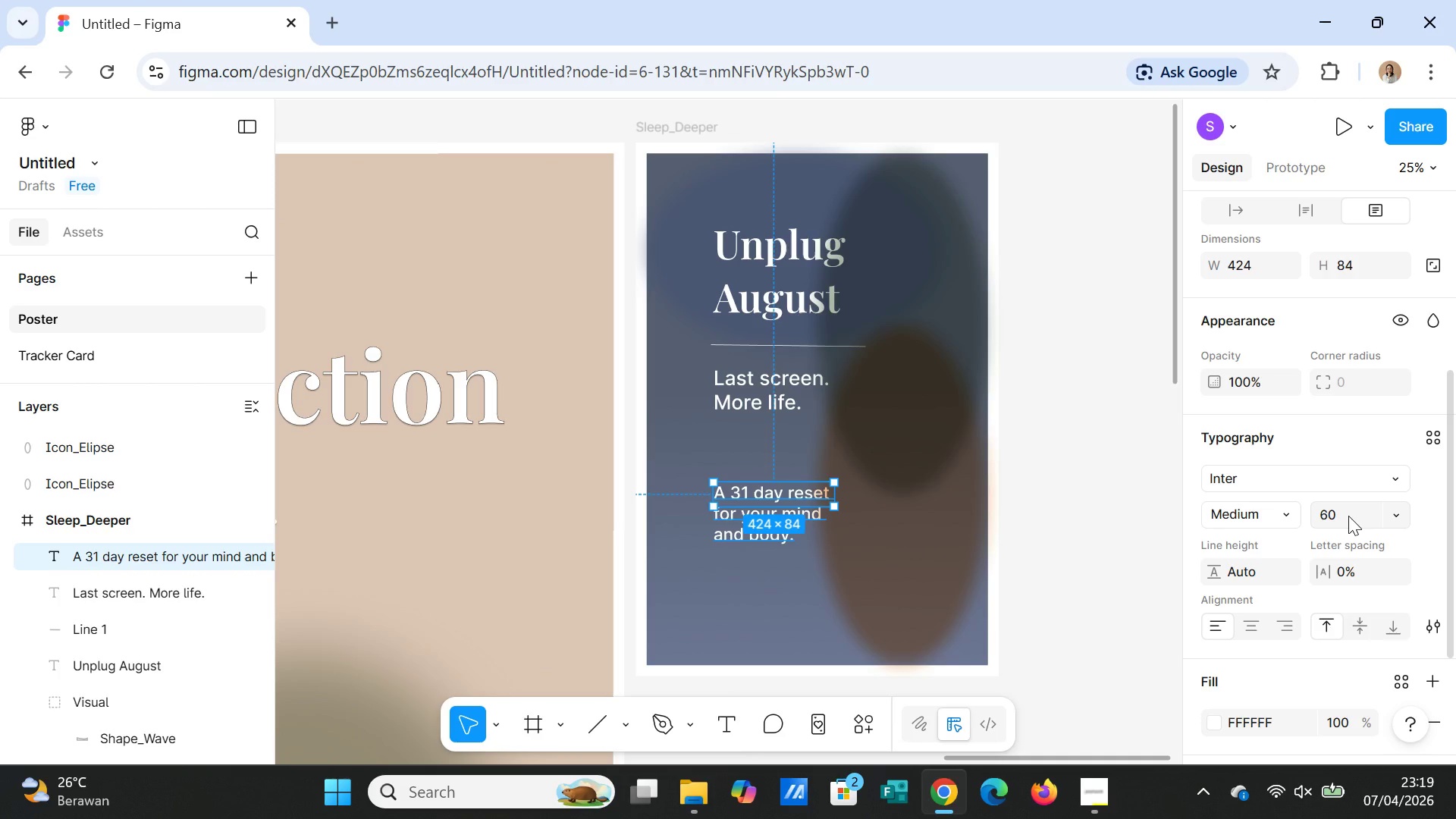 
left_click([1348, 516])
 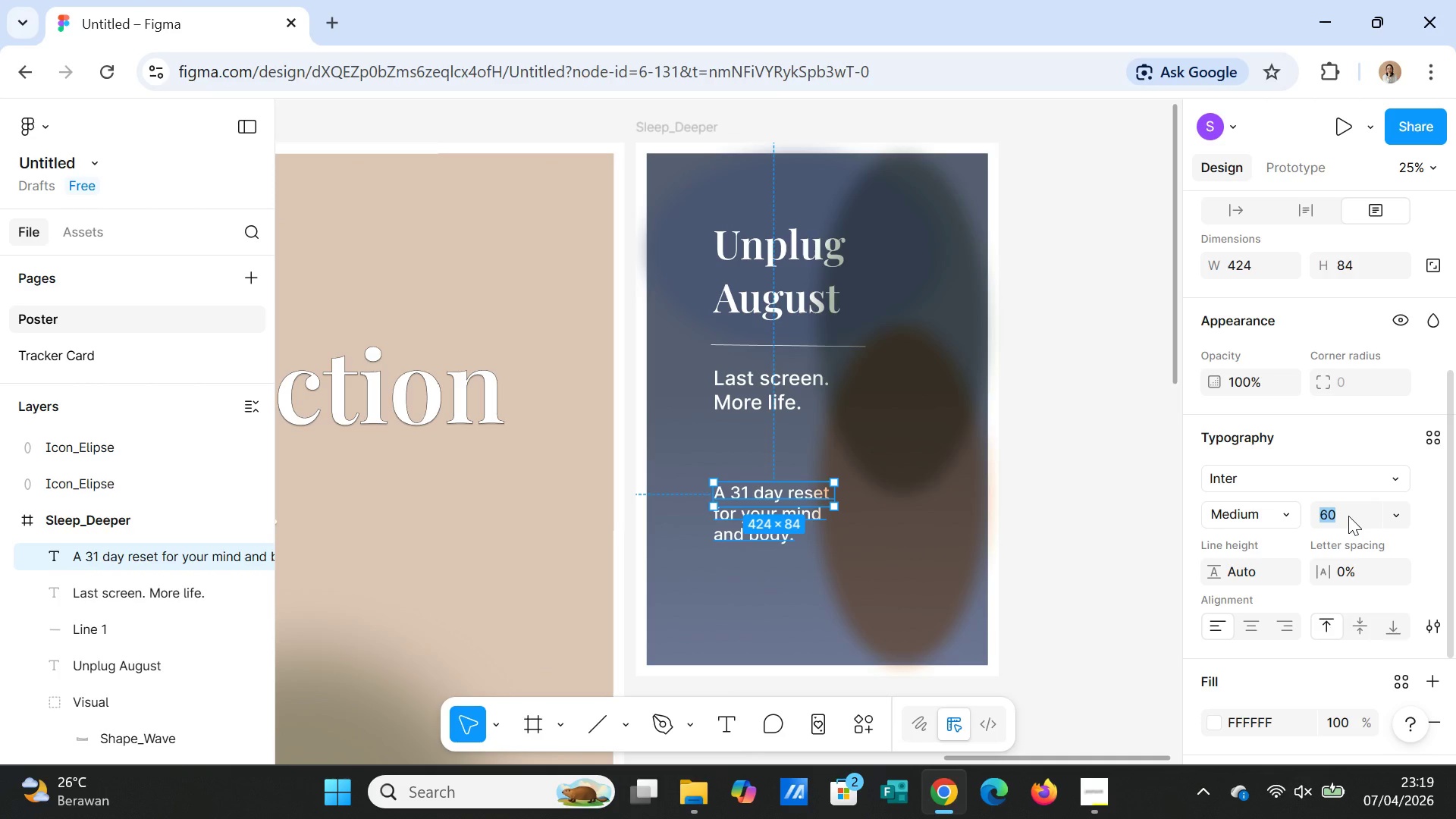 
type(50)